 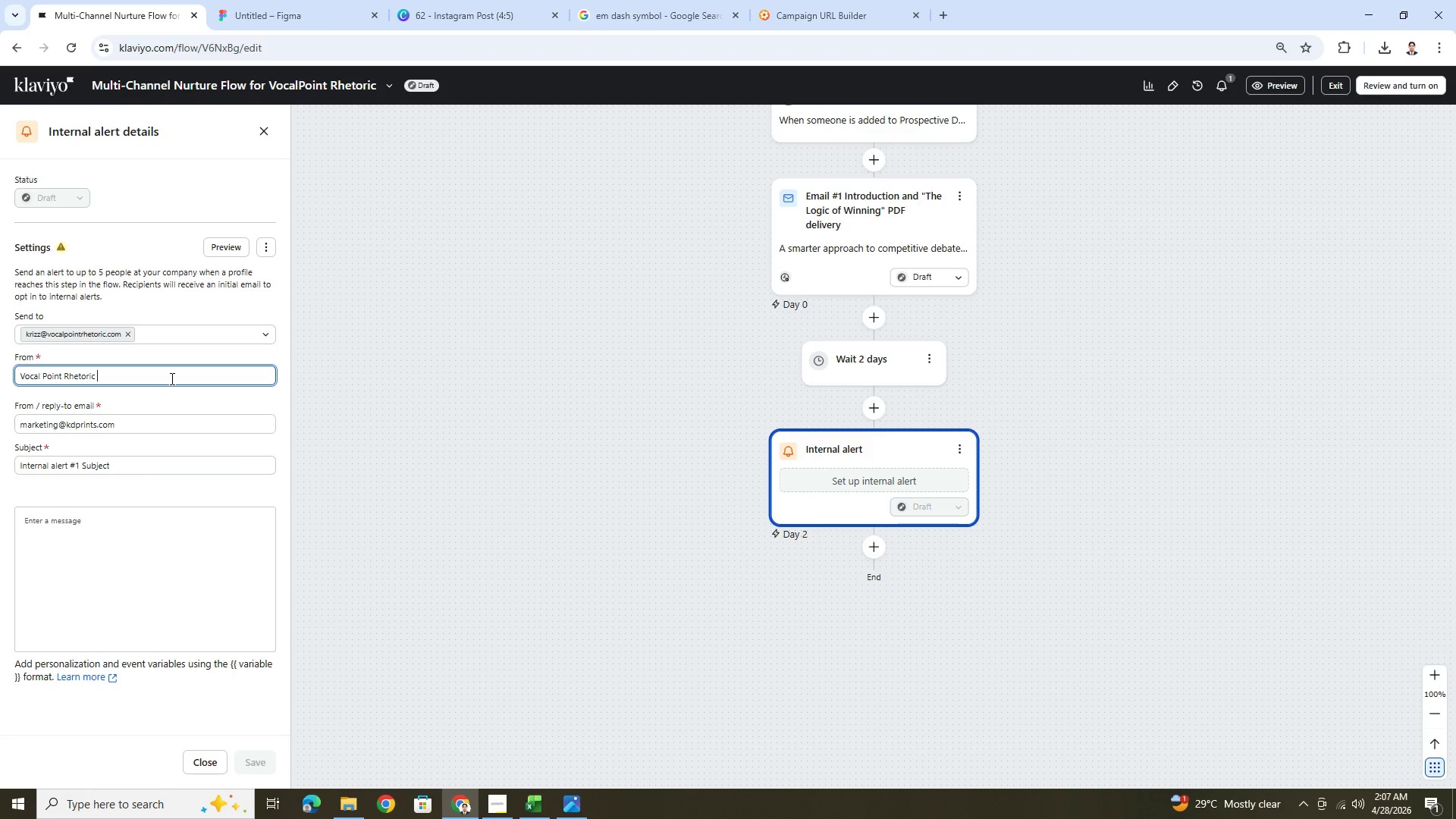 
key(Space)
 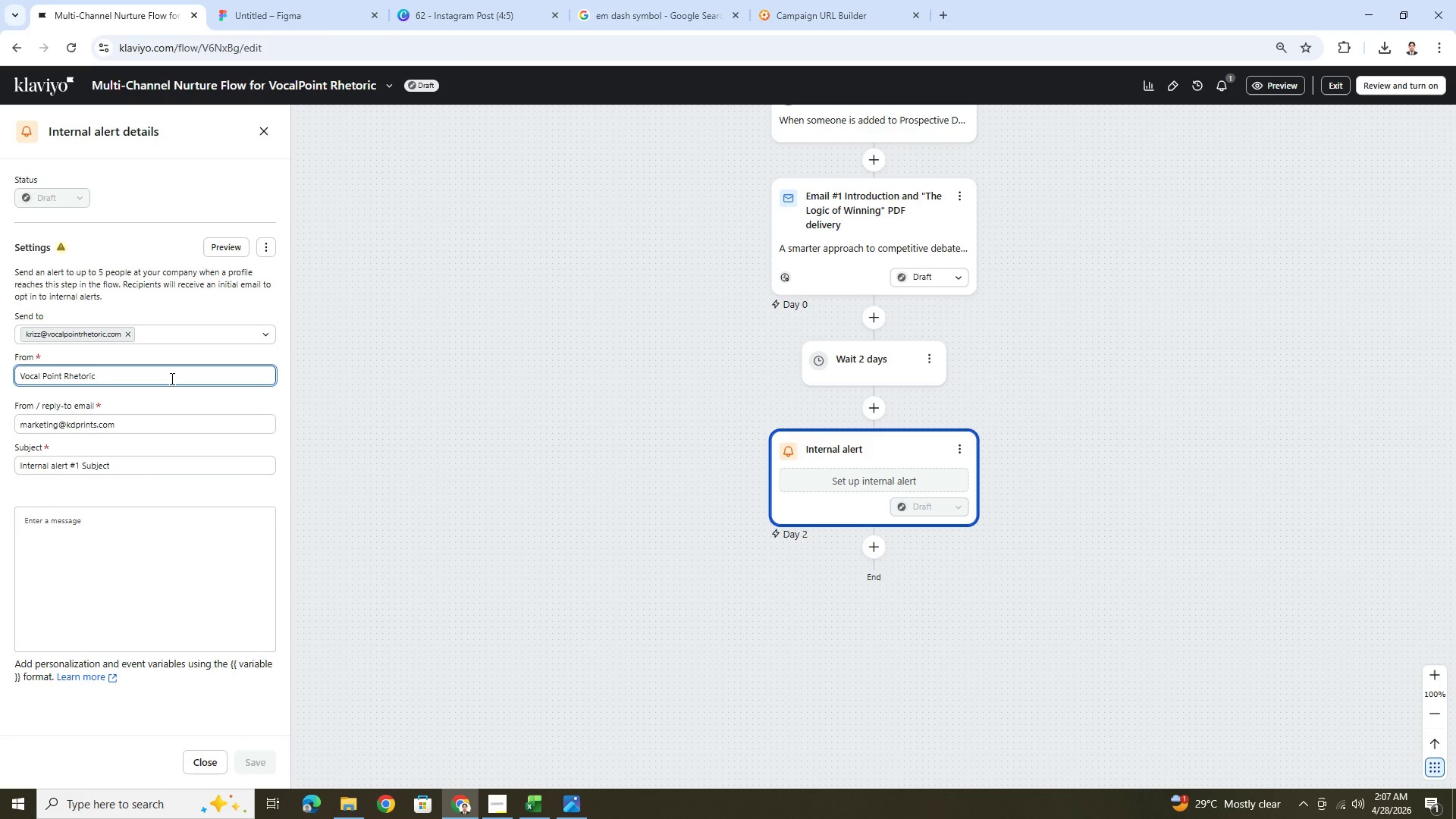 
key(Backspace)
 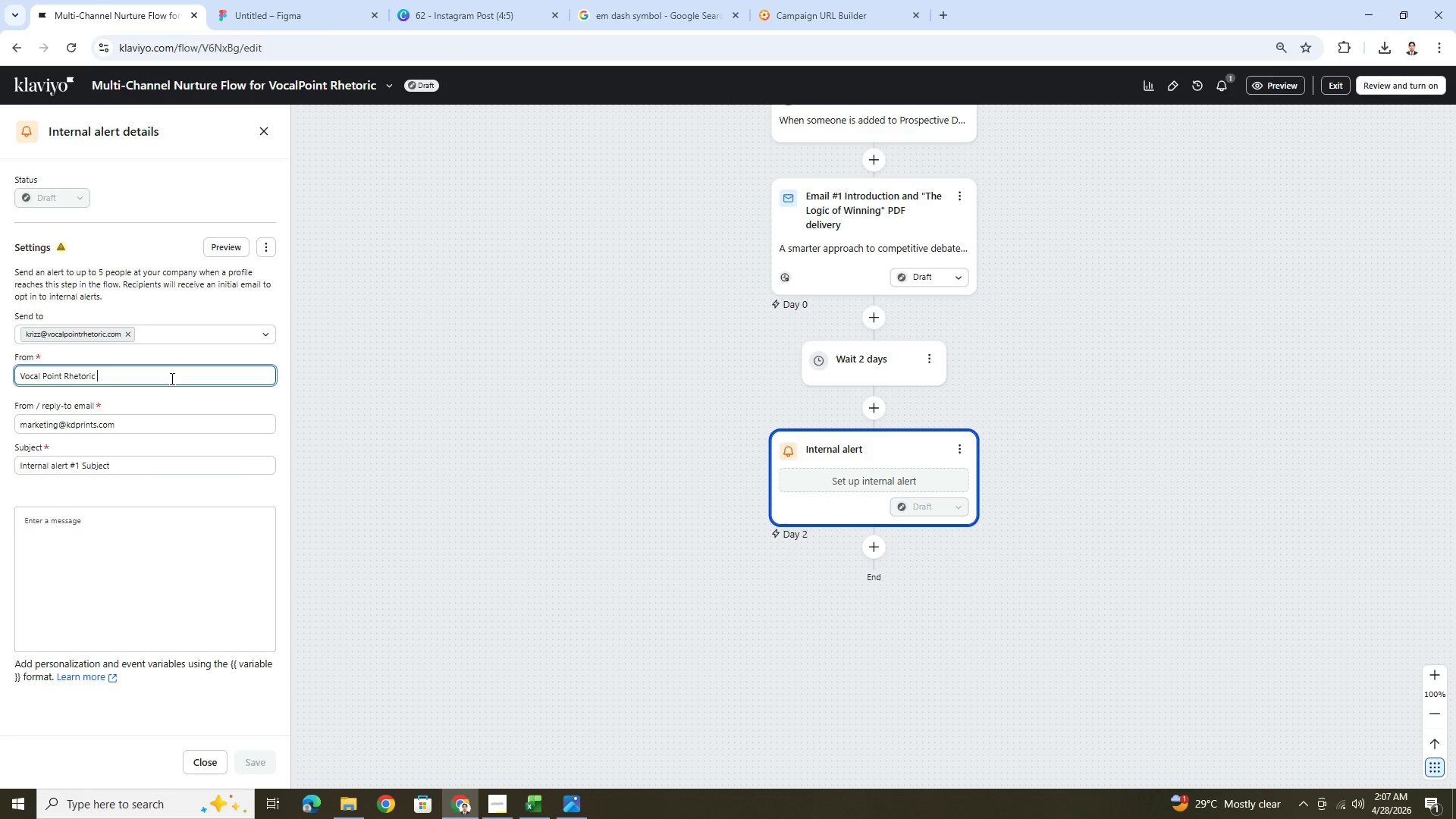 
key(Control+V)
 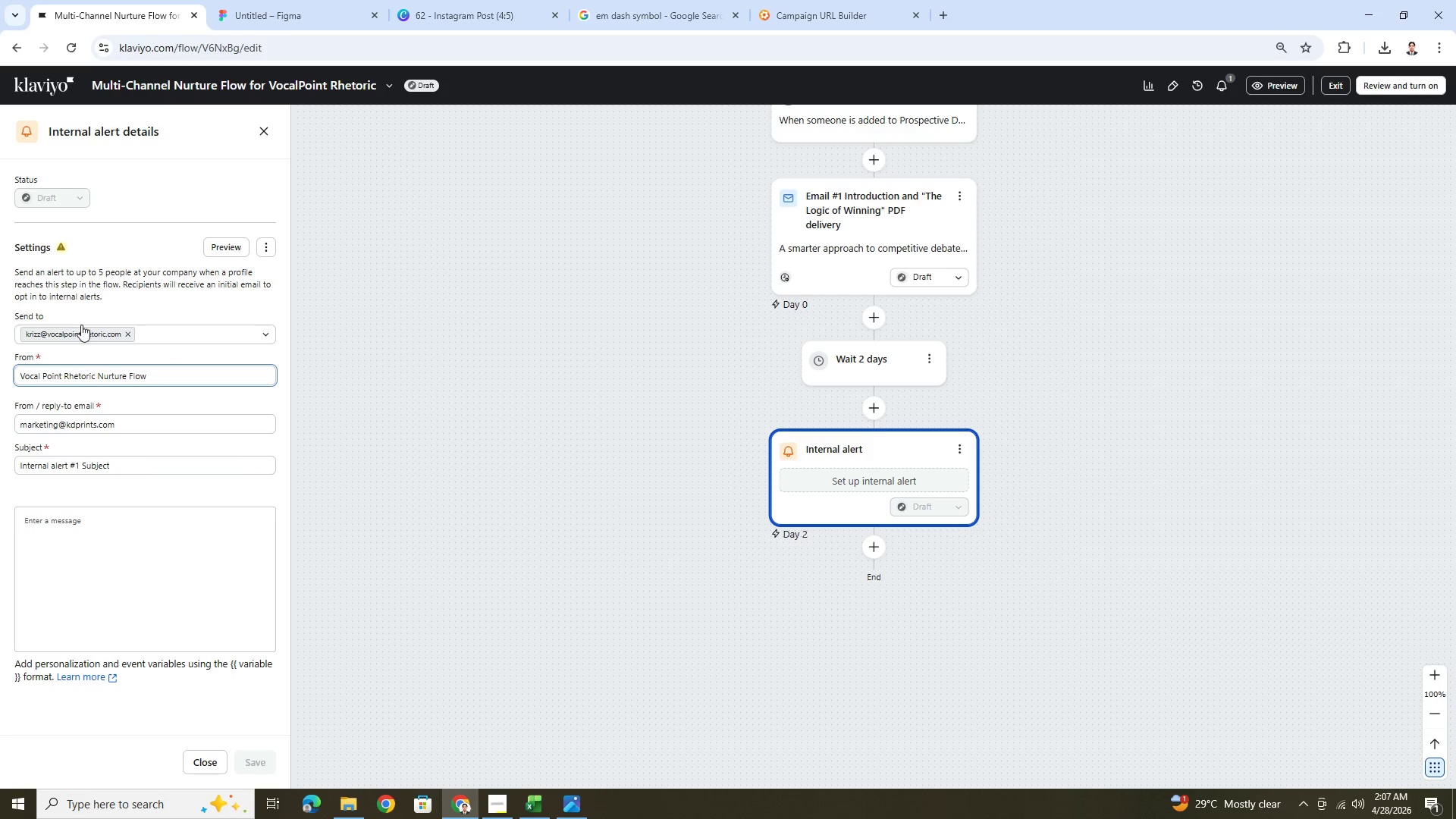 
wait(6.67)
 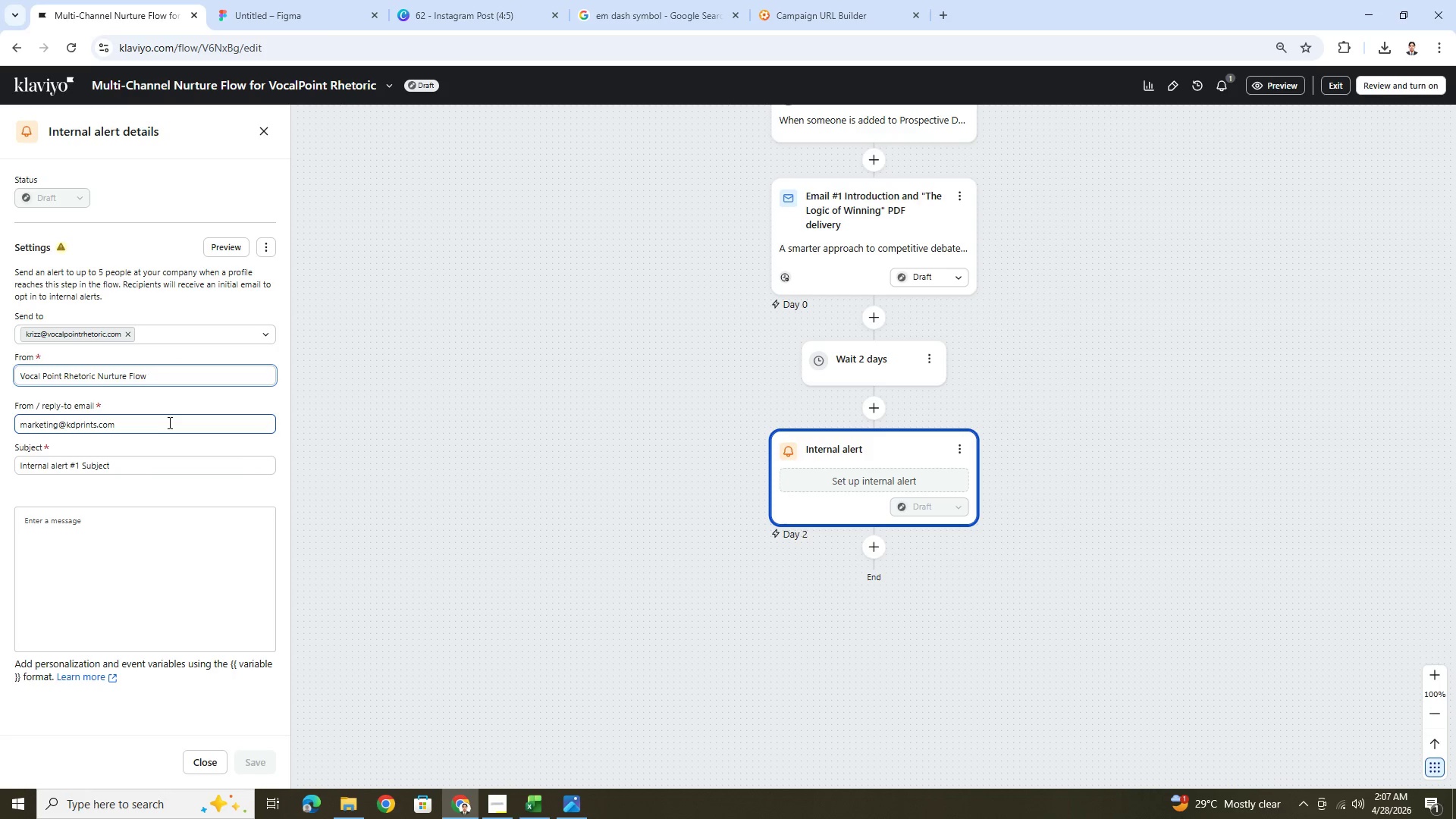 
left_click_drag(start_coordinate=[66, 428], to_coordinate=[96, 428])
 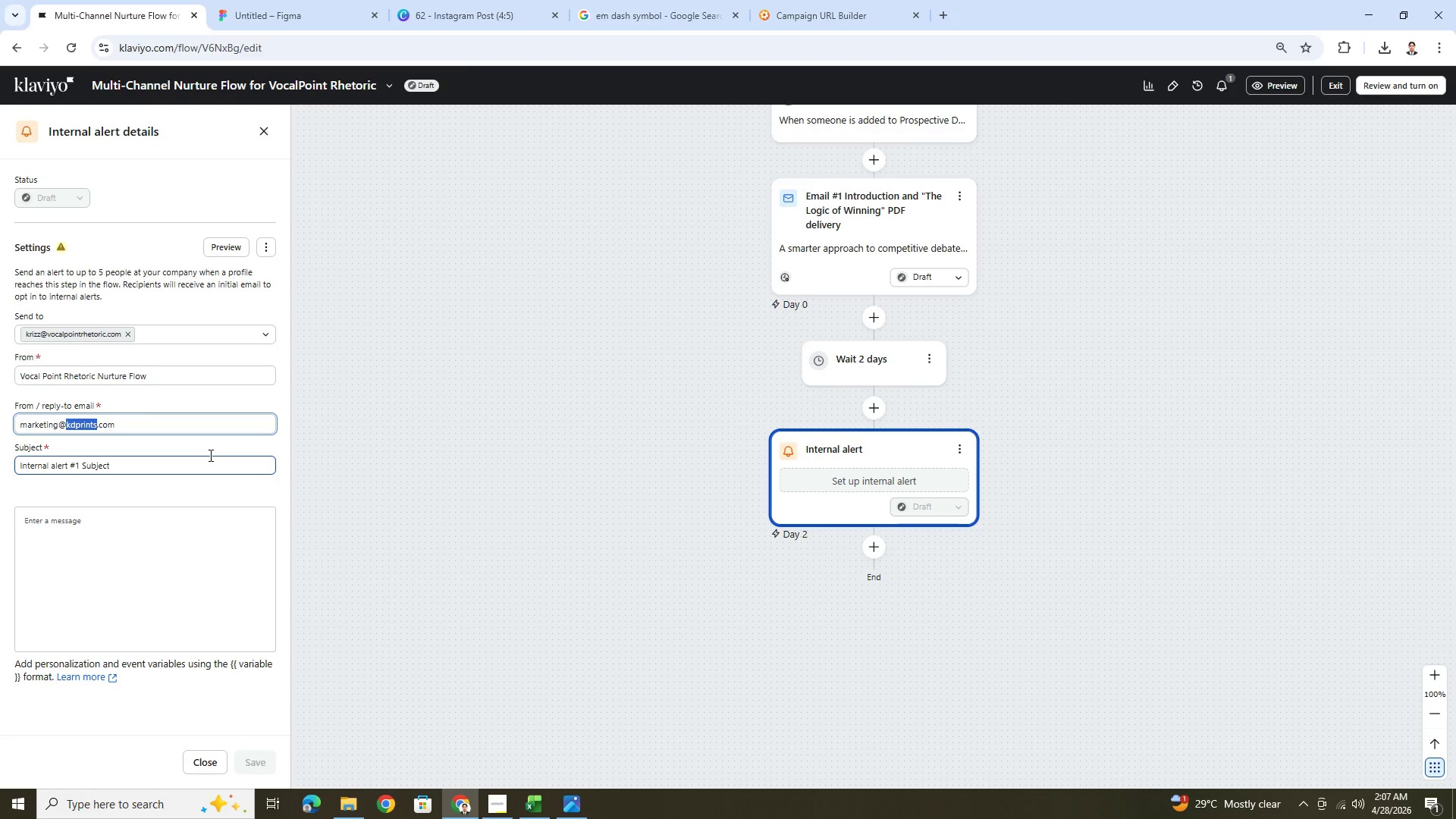 
type(vocalpointrhetoric)
 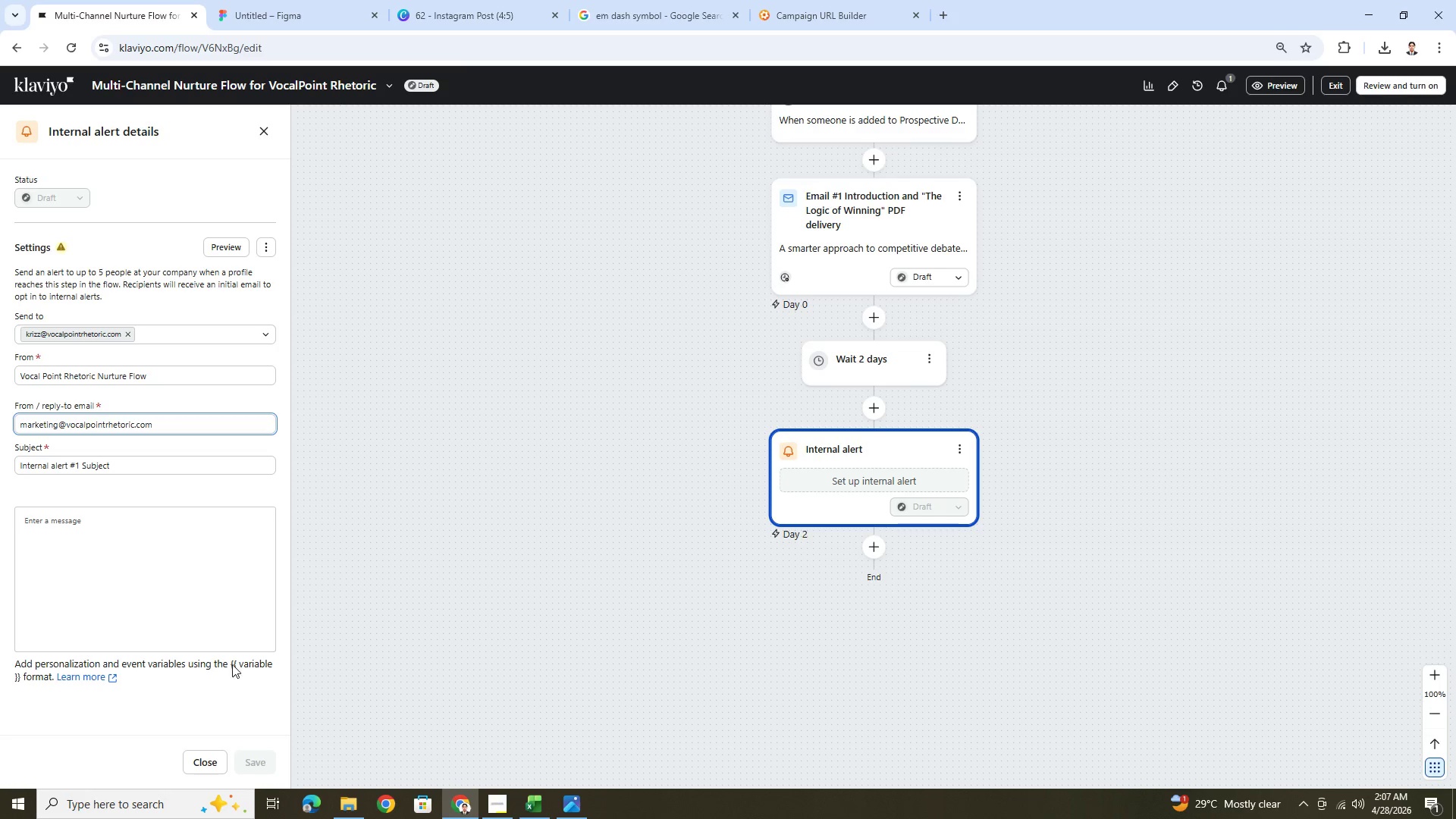 
left_click([203, 602])
 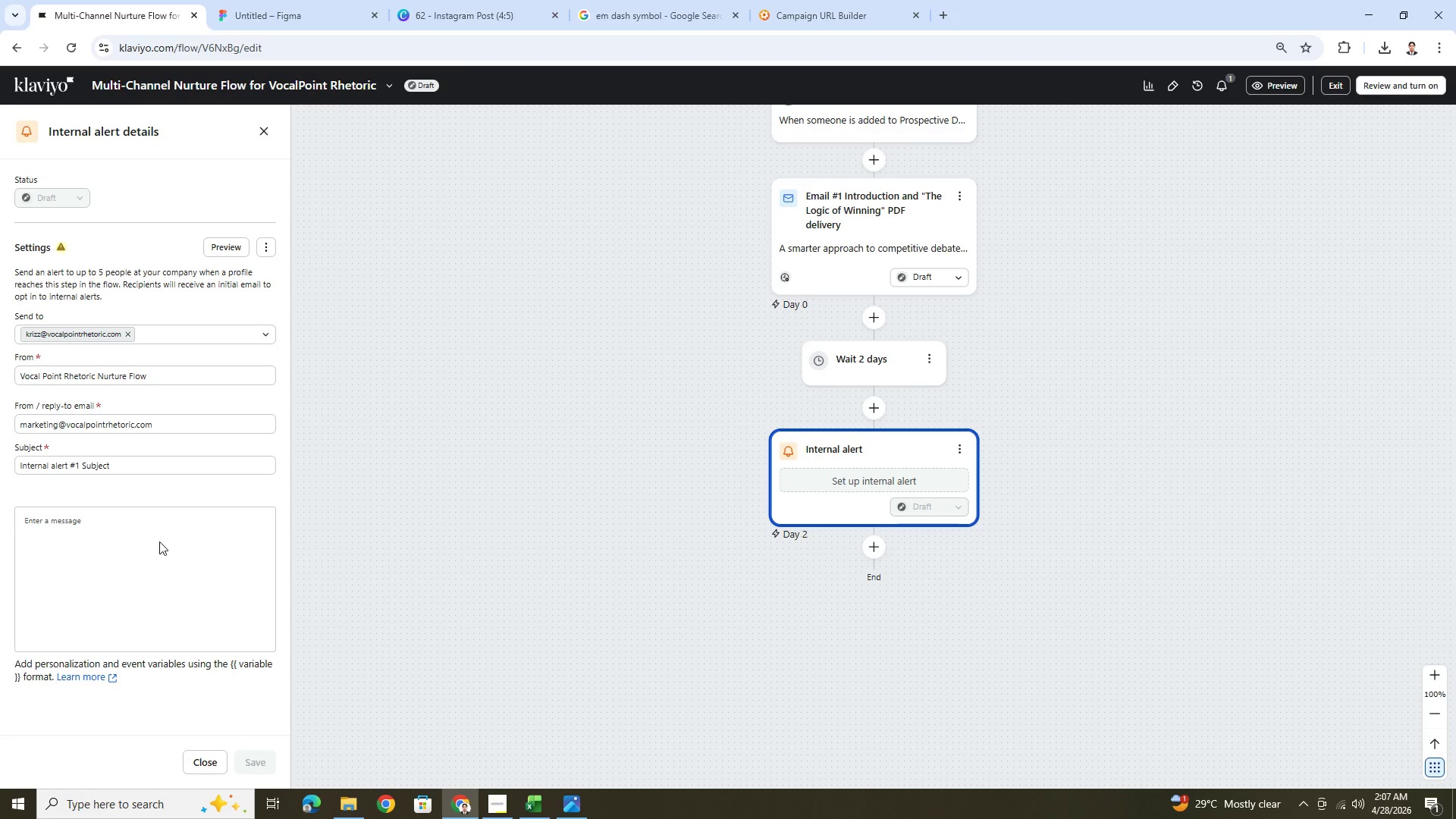 
left_click([156, 531])
 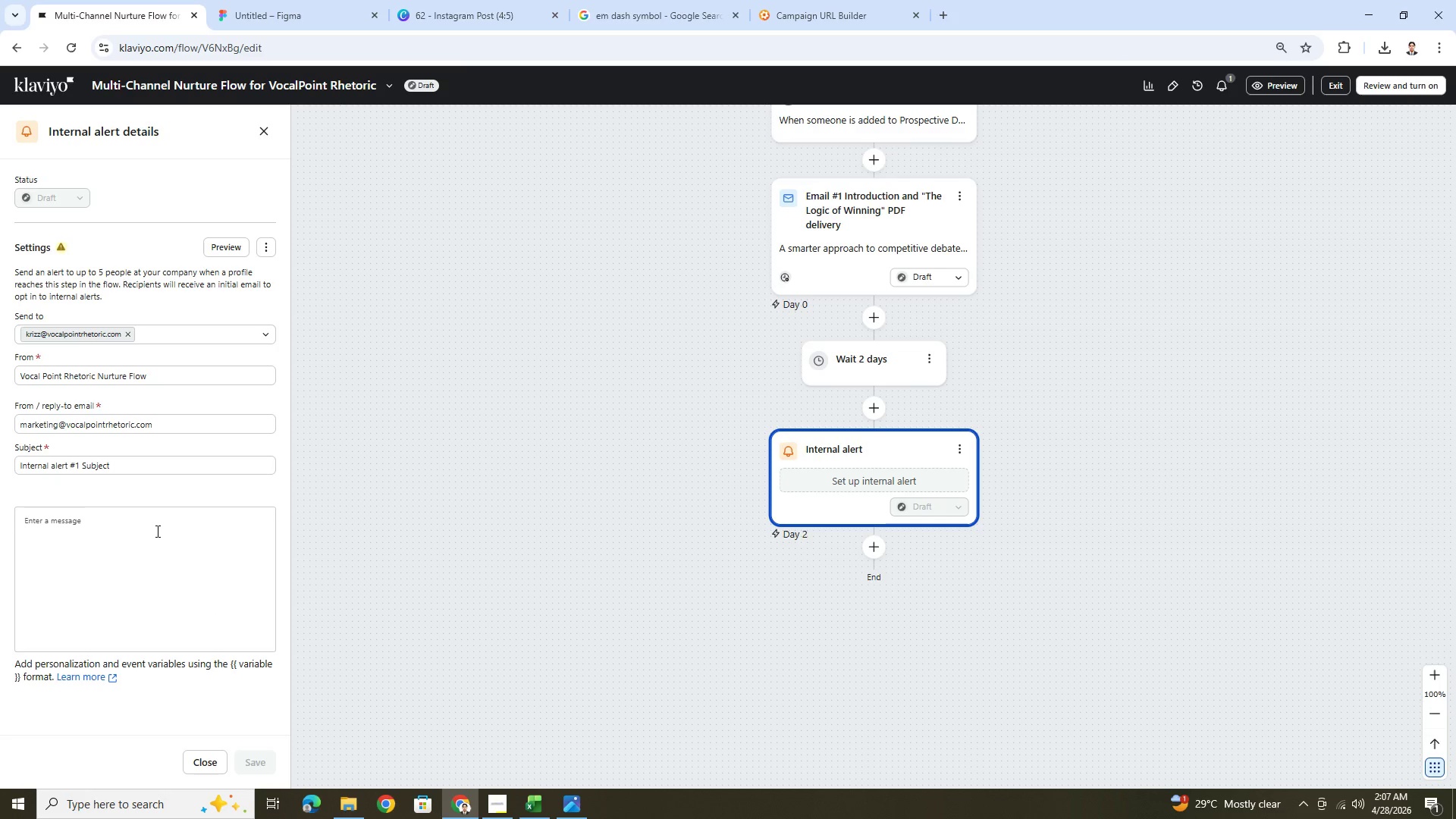 
key(J)
 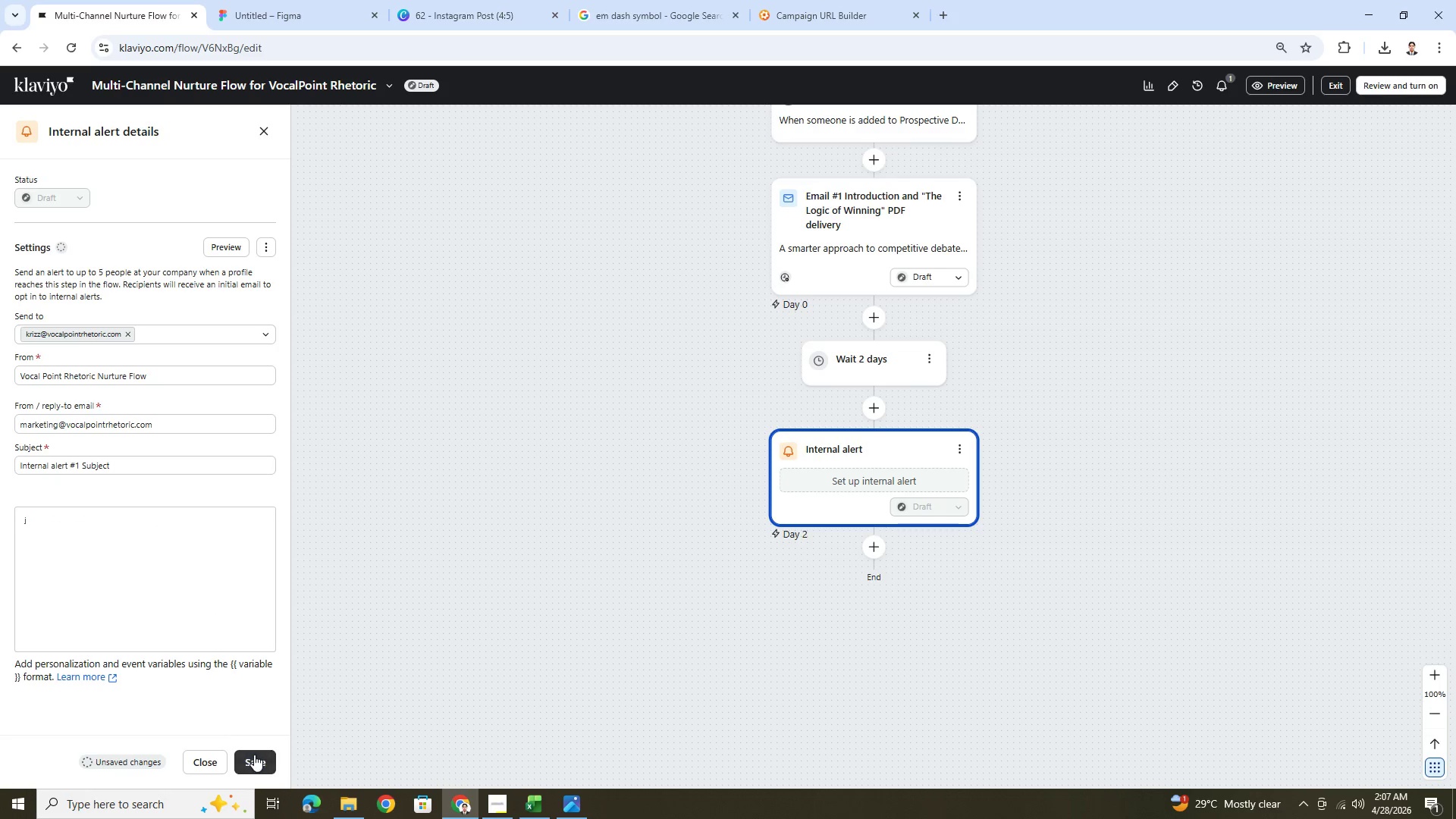 
left_click([256, 755])
 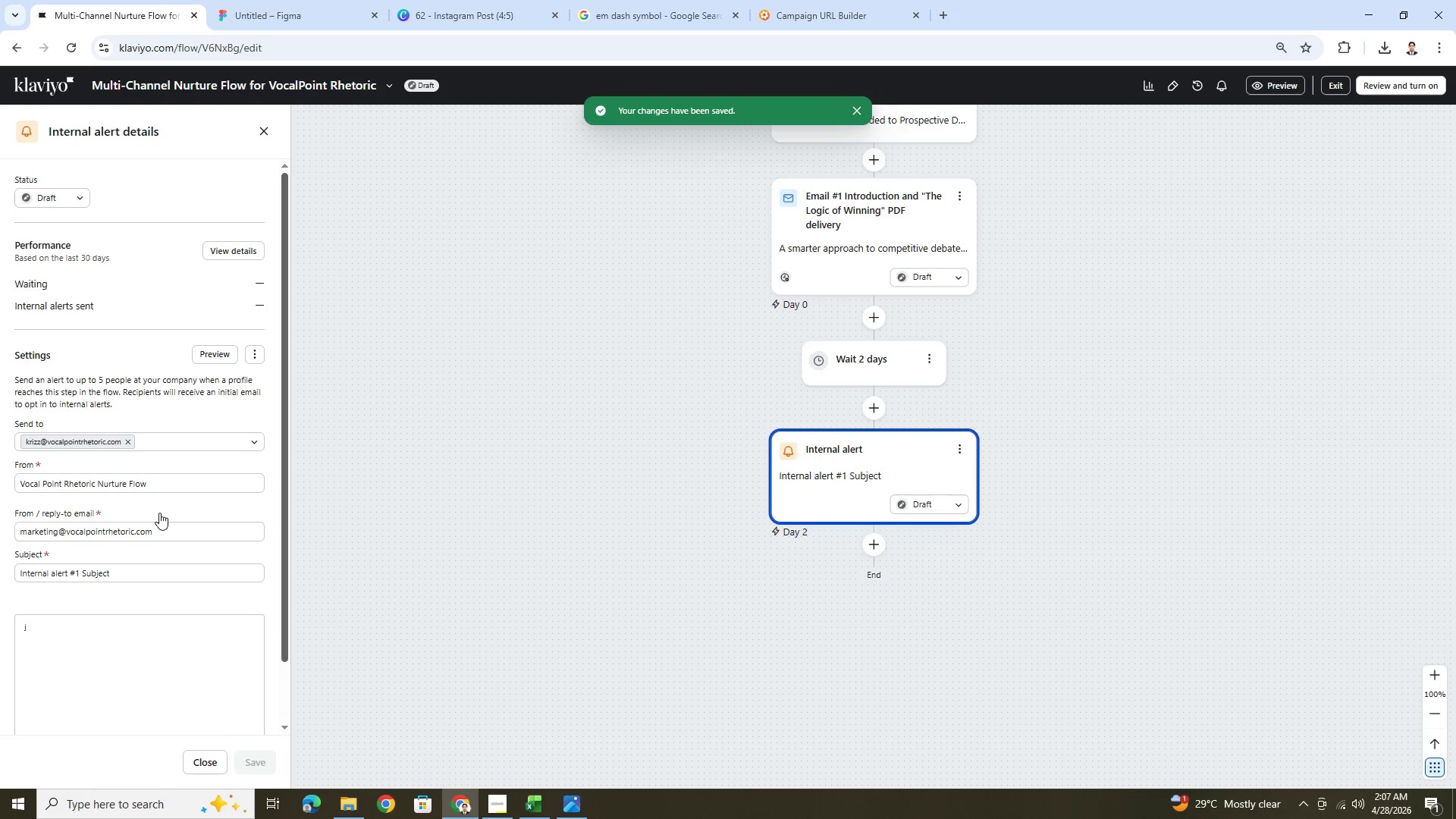 
scroll: coordinate [136, 475], scroll_direction: down, amount: 4.0
 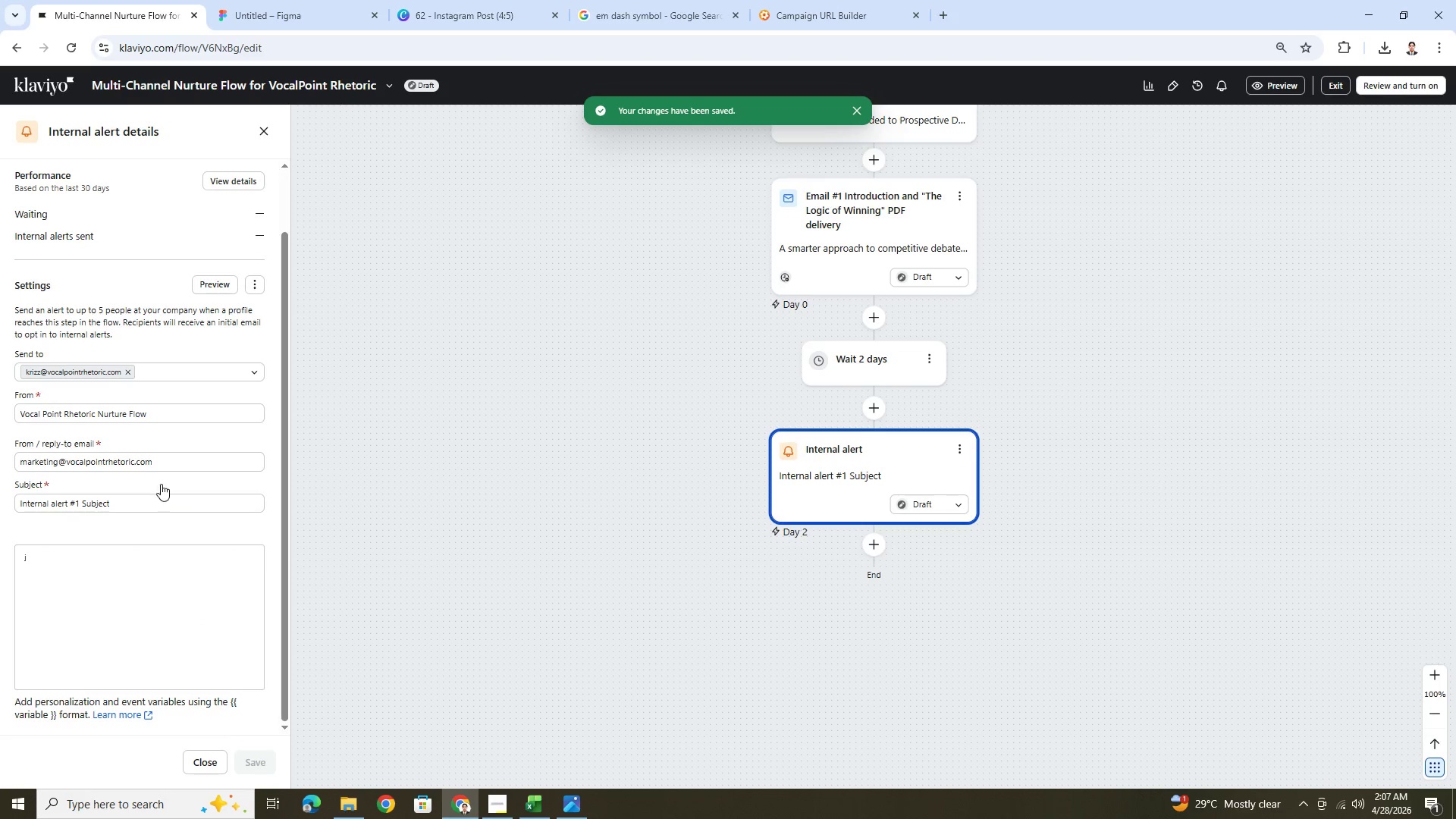 
left_click([168, 503])
 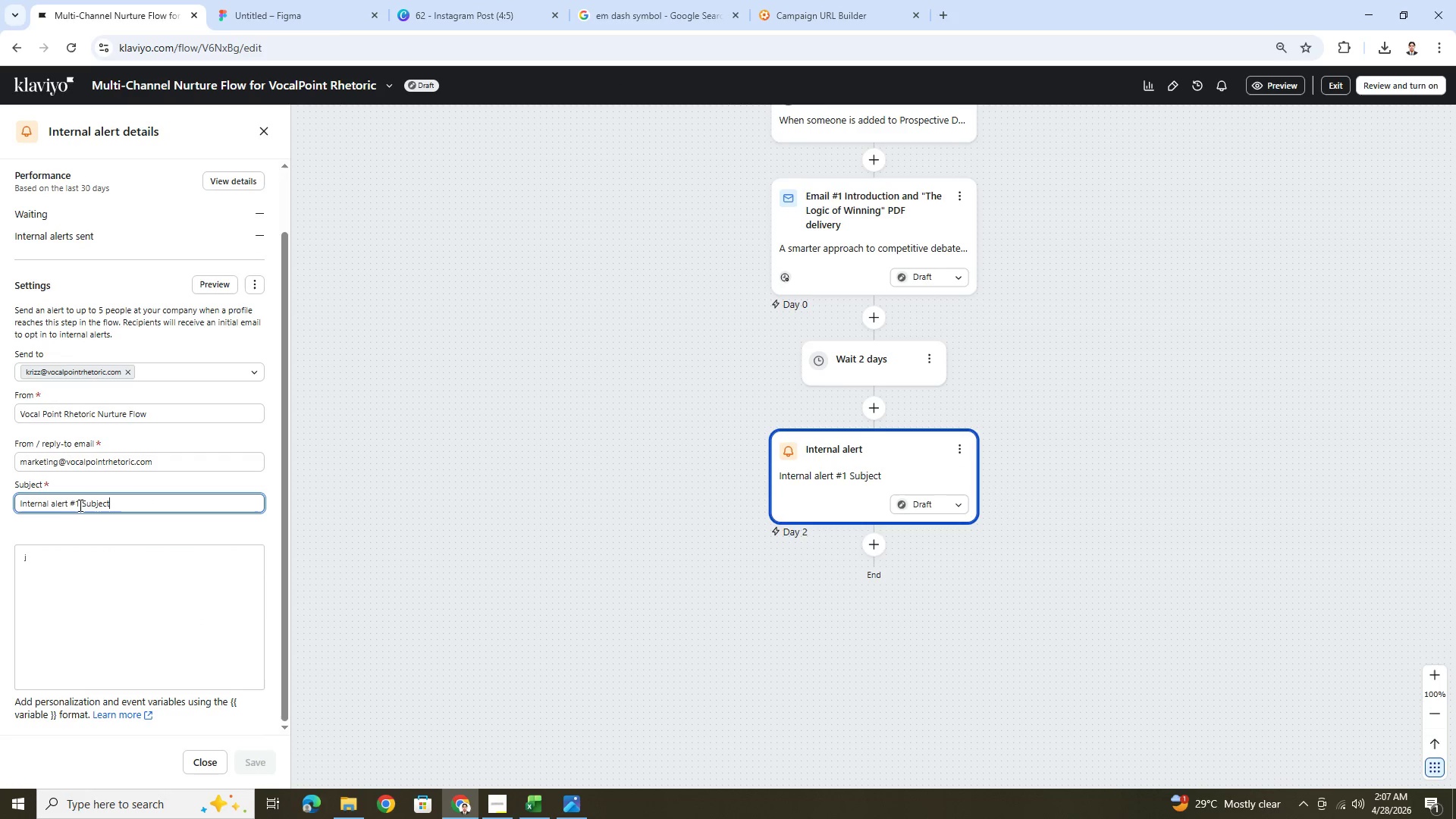 
double_click([115, 505])
 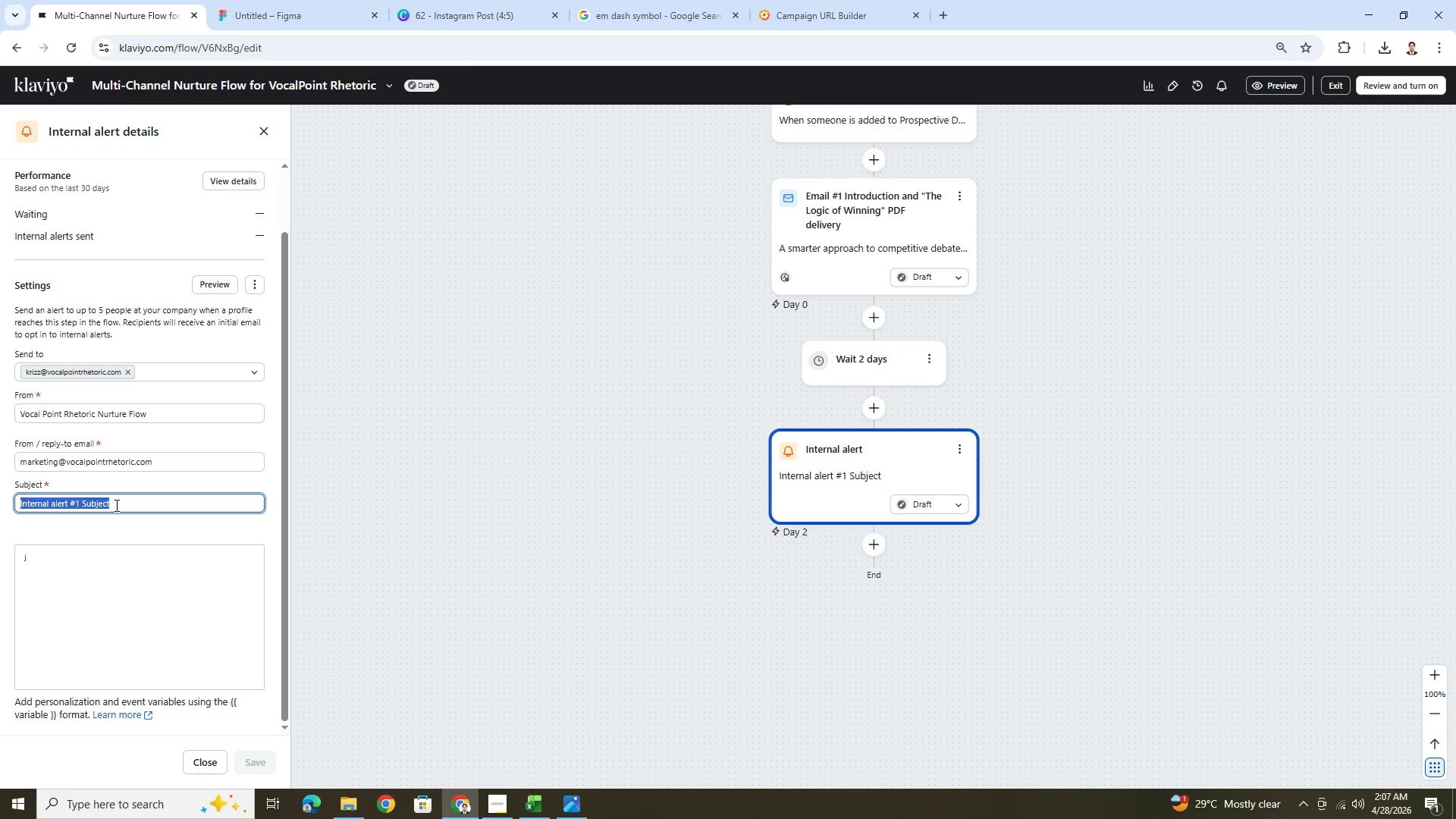 
triple_click([115, 505])
 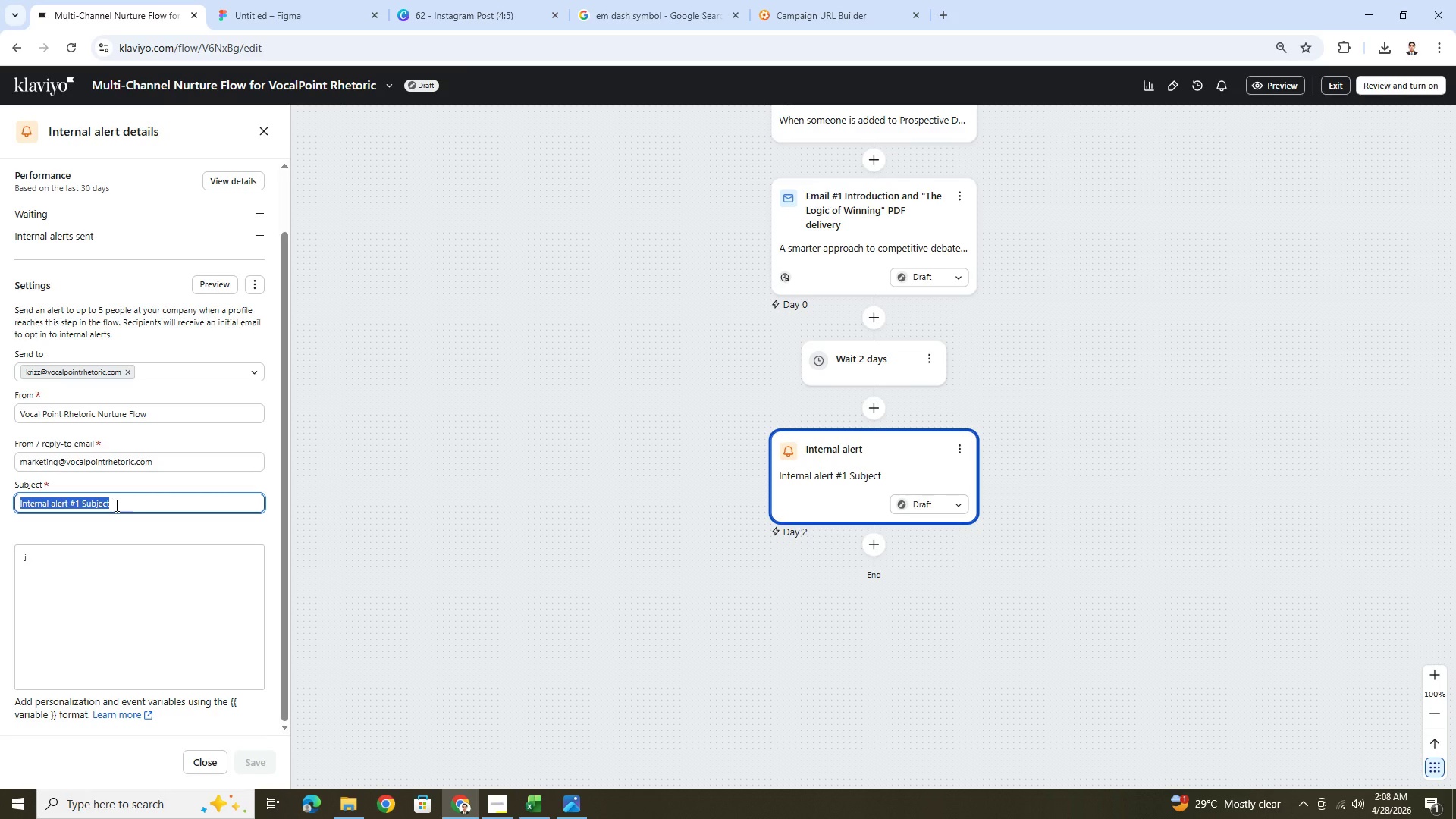 
wait(35.05)
 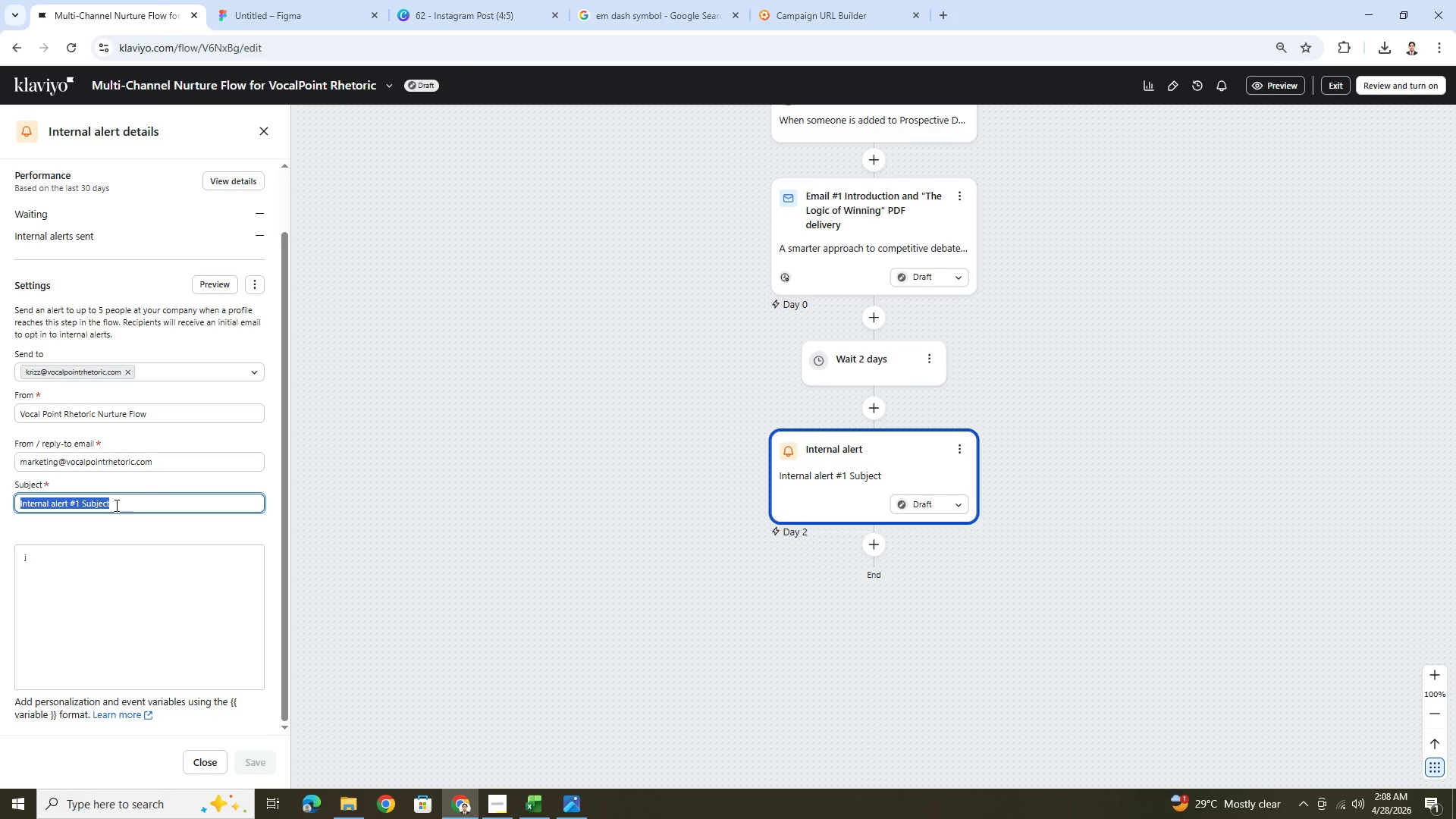 
left_click([167, 507])
 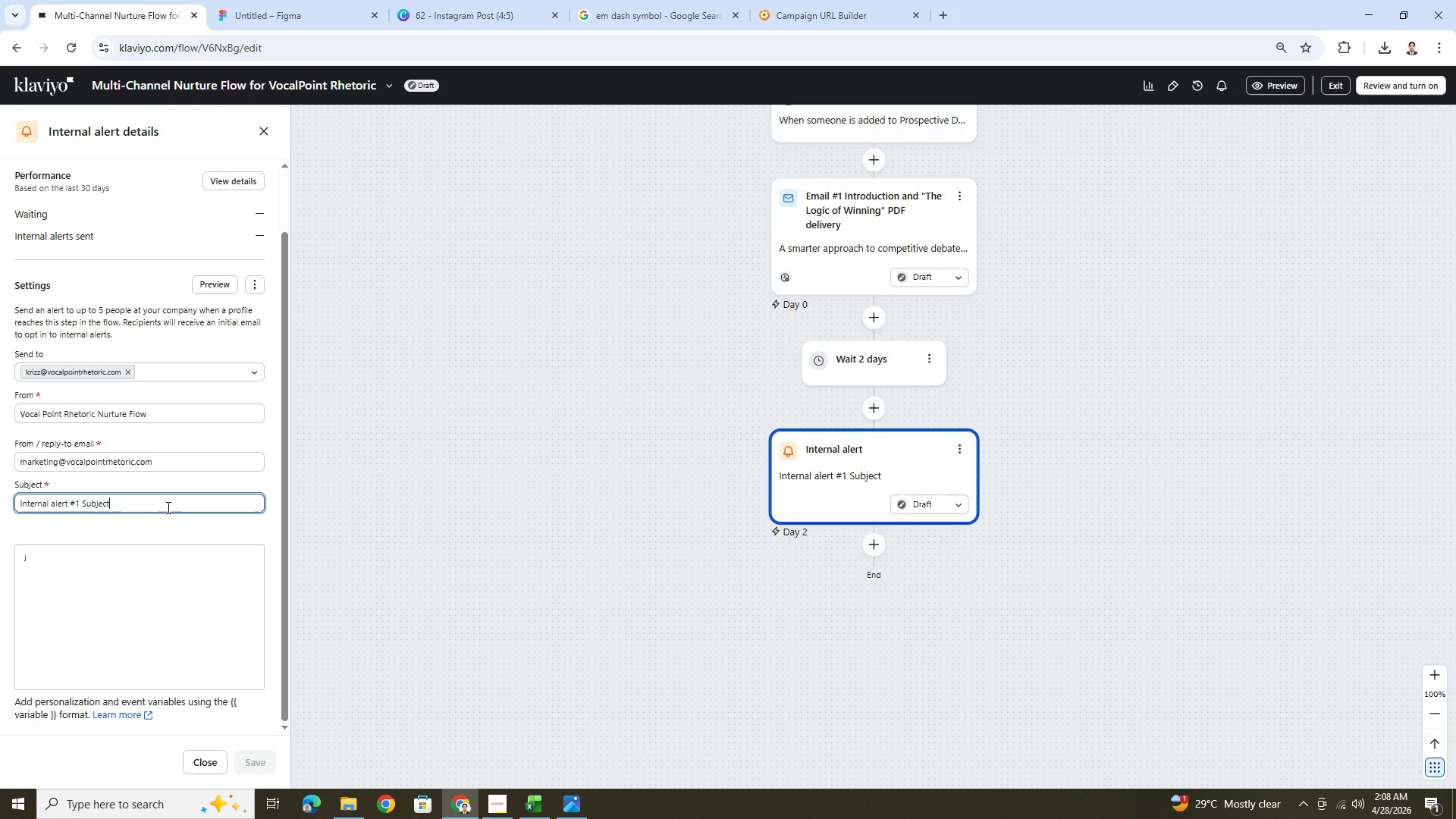 
left_click_drag(start_coordinate=[167, 507], to_coordinate=[11, 513])
 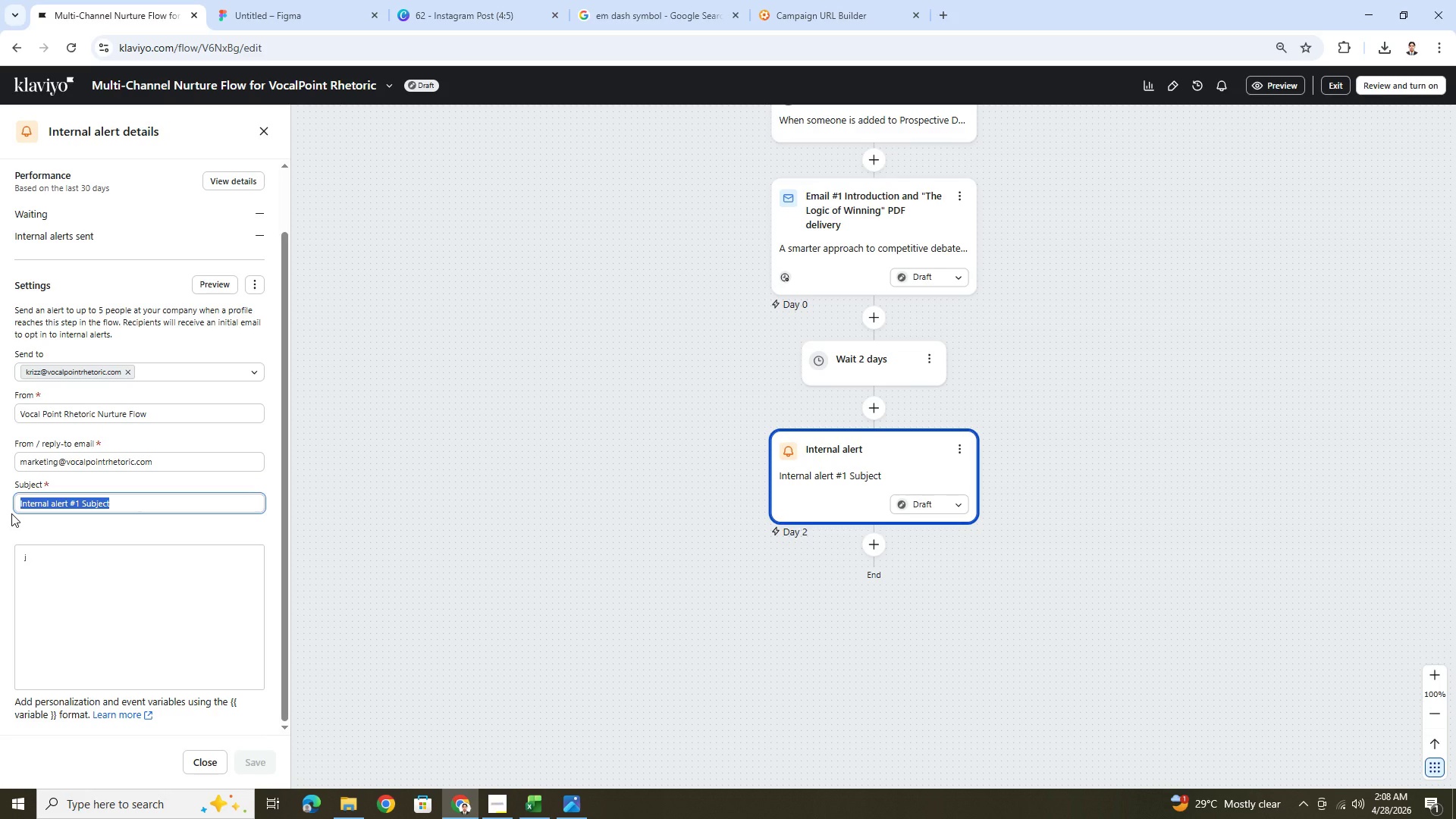 
key(Backspace)
 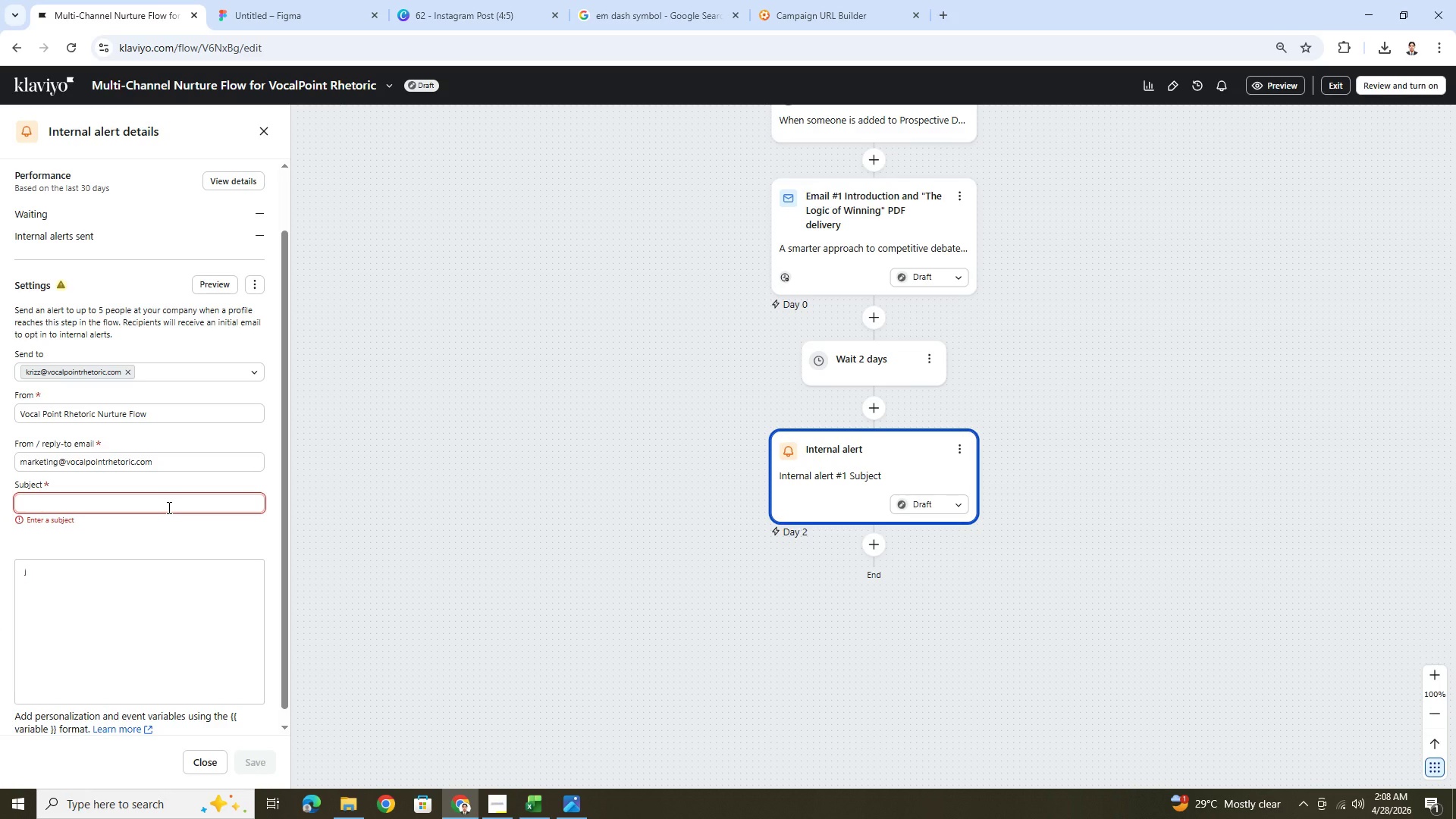 
wait(32.36)
 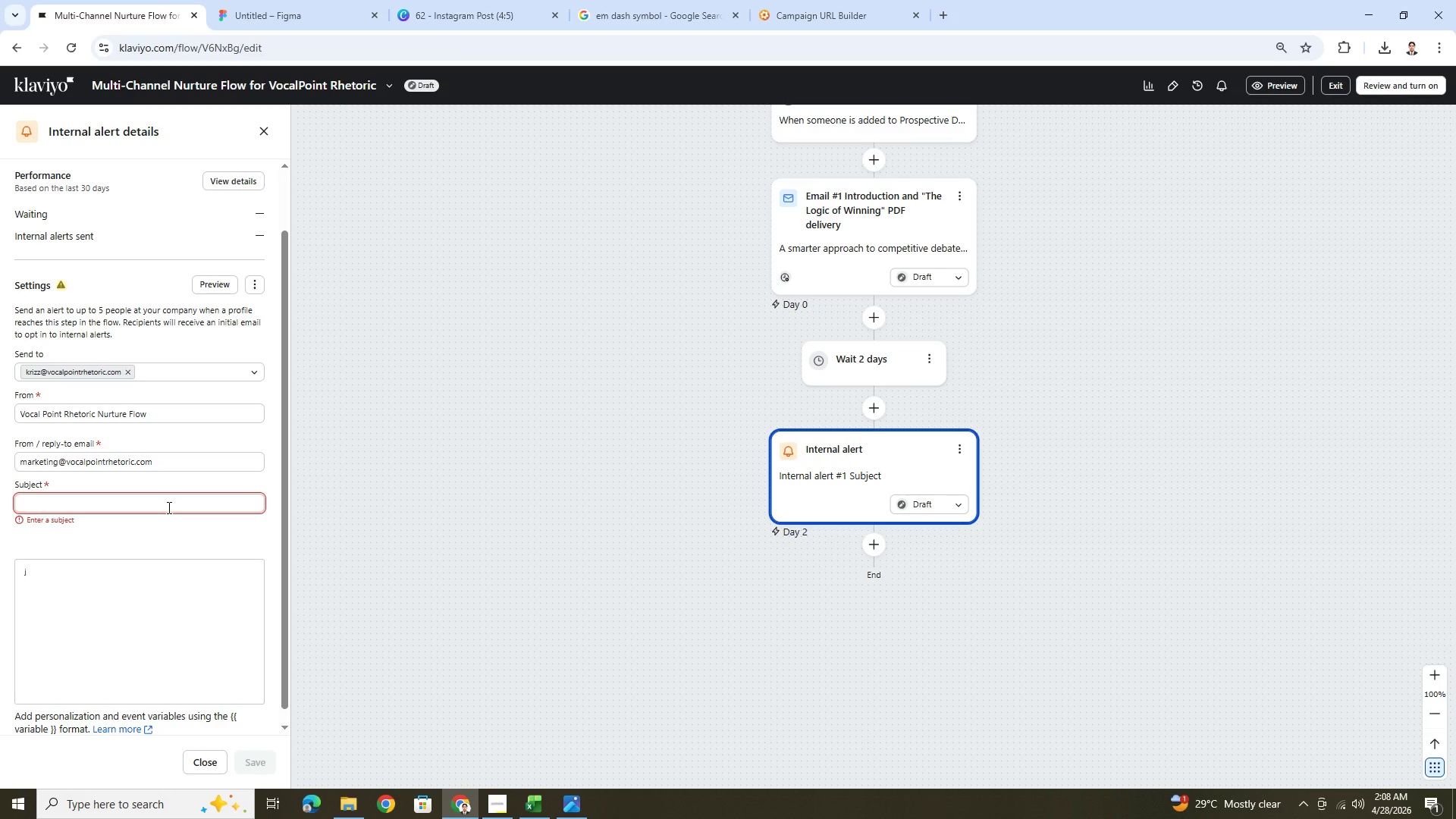 
left_click([178, 667])
 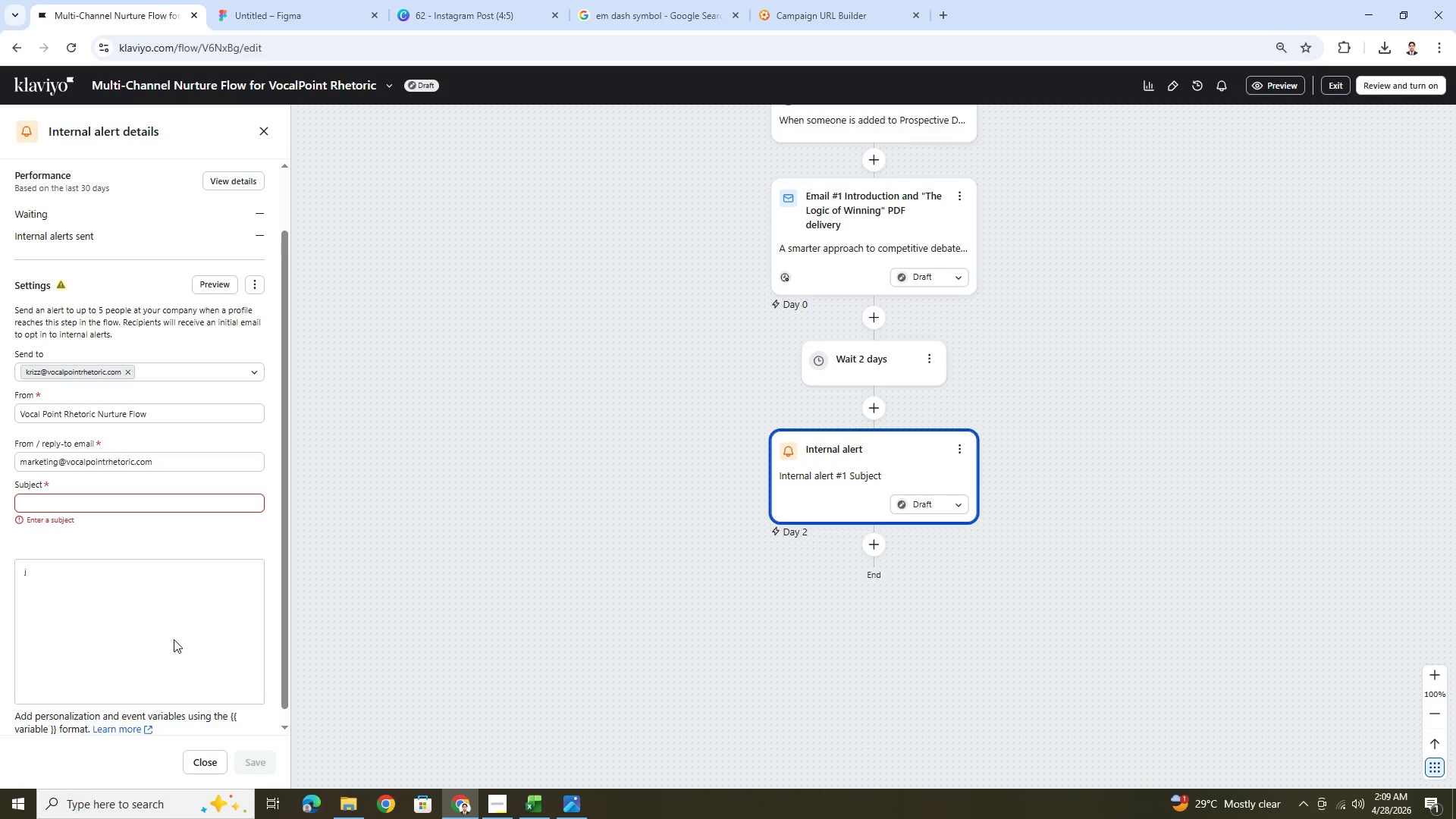 
left_click([166, 588])
 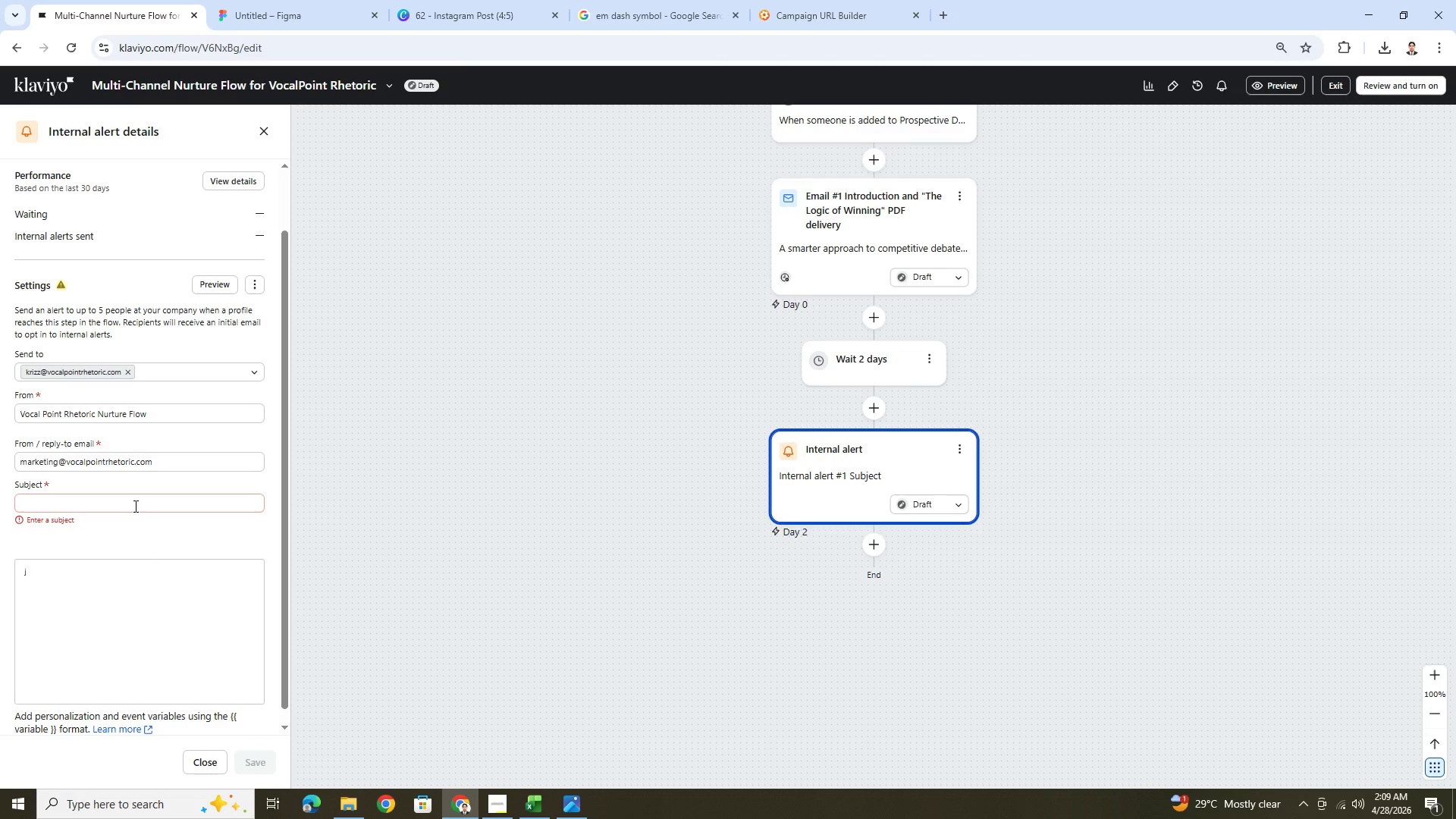 
left_click([134, 506])
 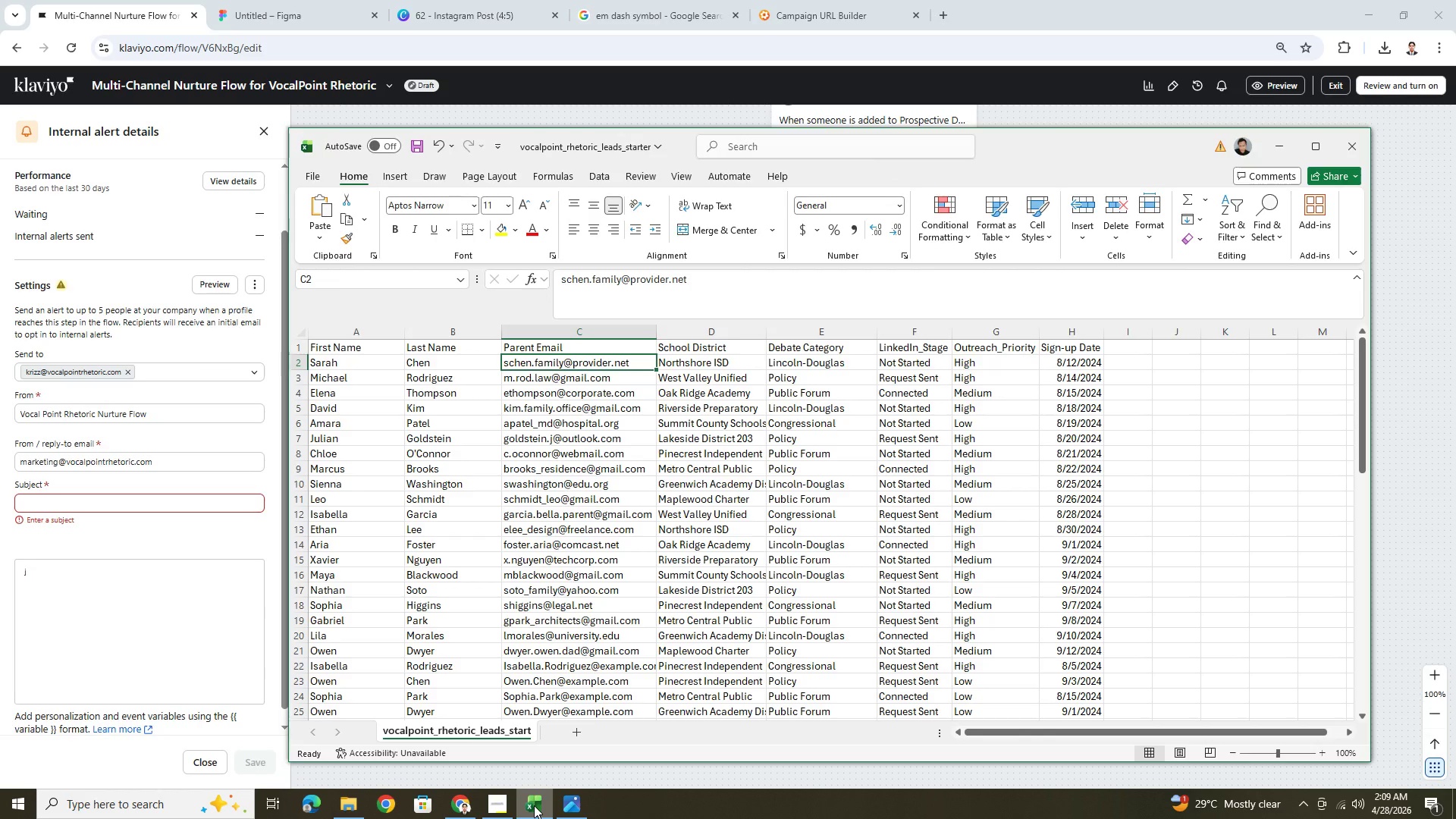 
wait(17.38)
 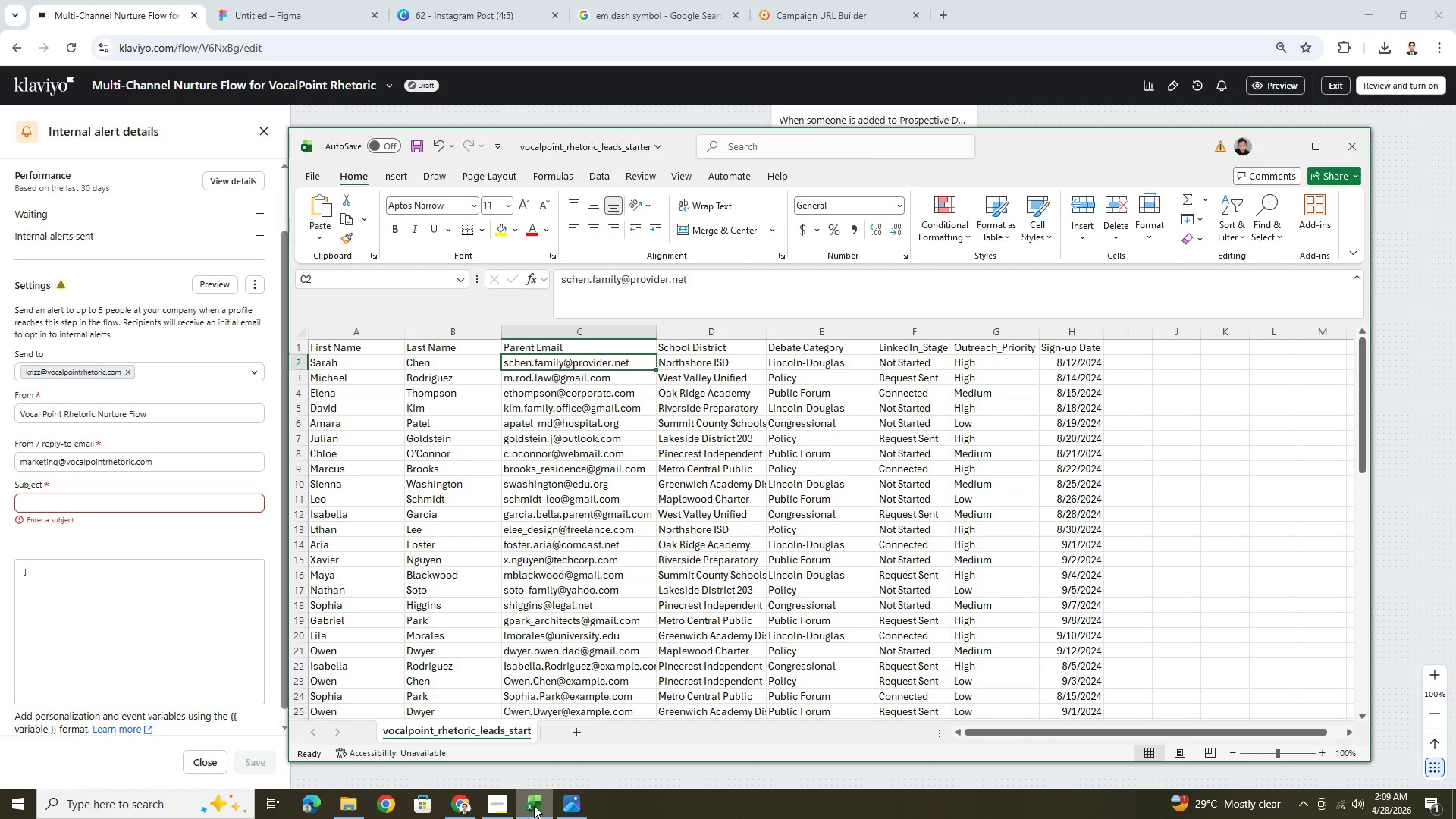 
left_click([534, 805])
 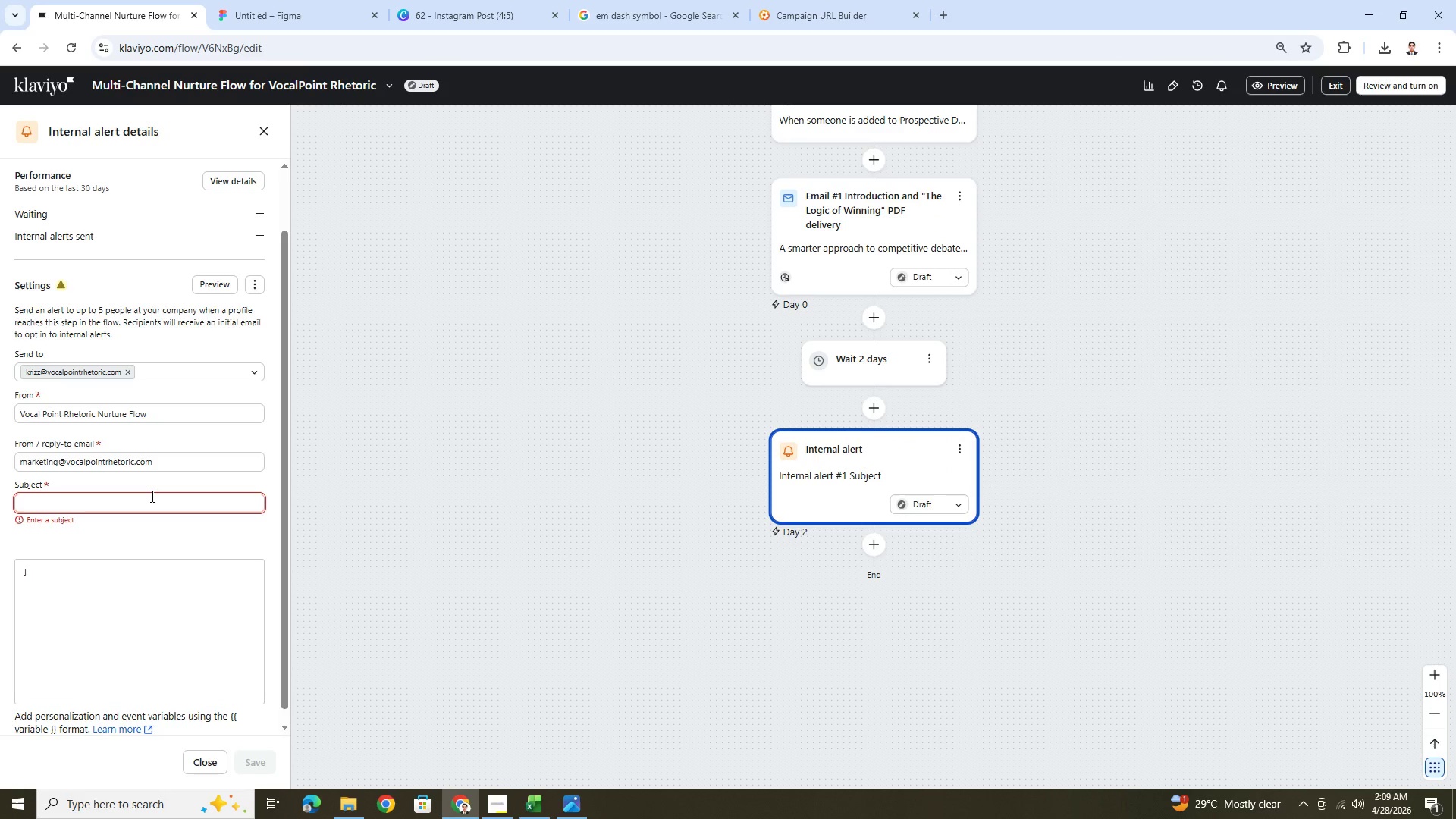 
type(:inke)
key(Backspace)
key(Backspace)
key(Backspace)
key(Backspace)
key(Backspace)
type(LinkedIn taks: )
key(Backspace)
key(Backspace)
key(Backspace)
key(Backspace)
type(sk: Send connection to)
 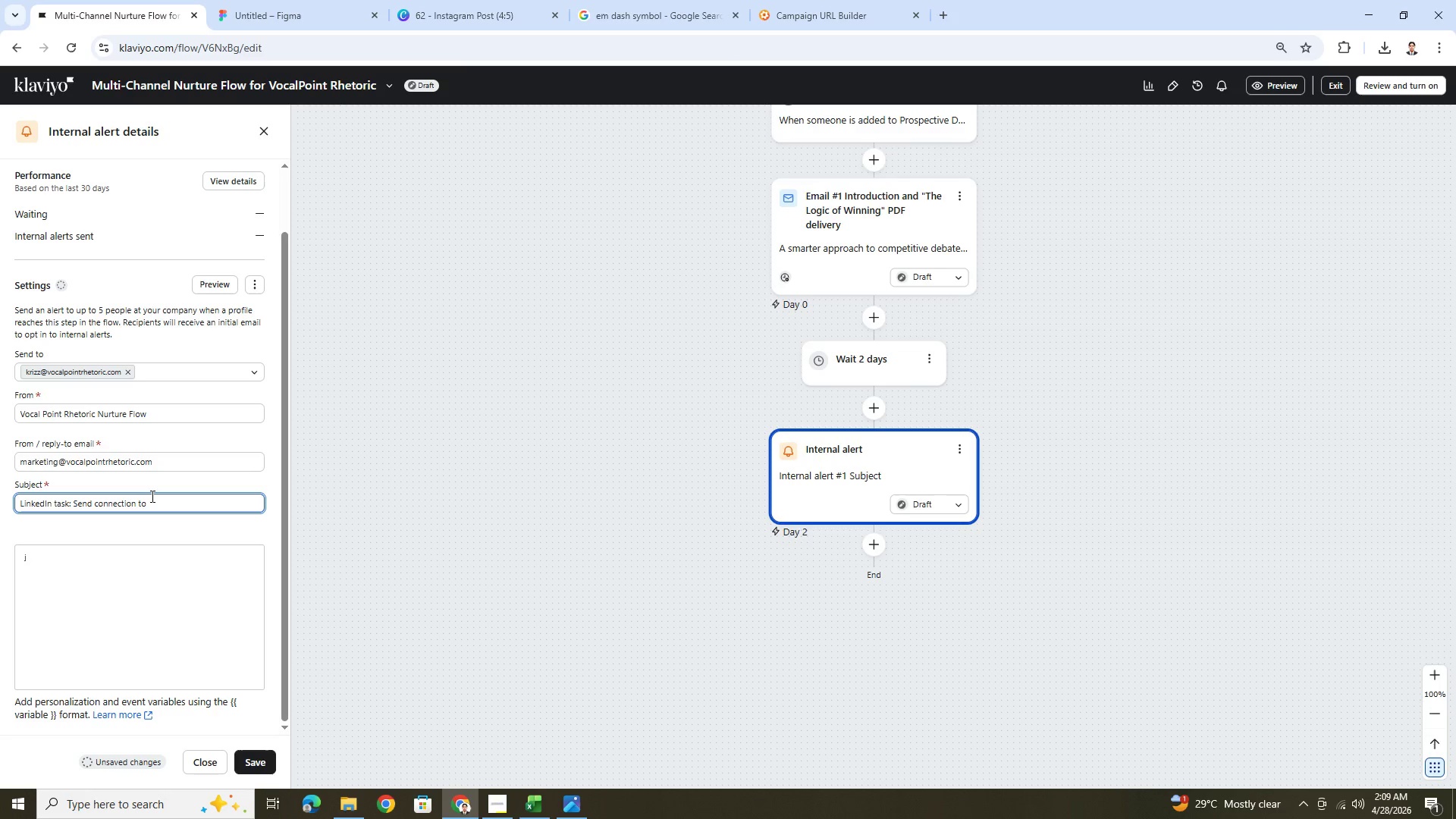 
left_click([190, 570])
 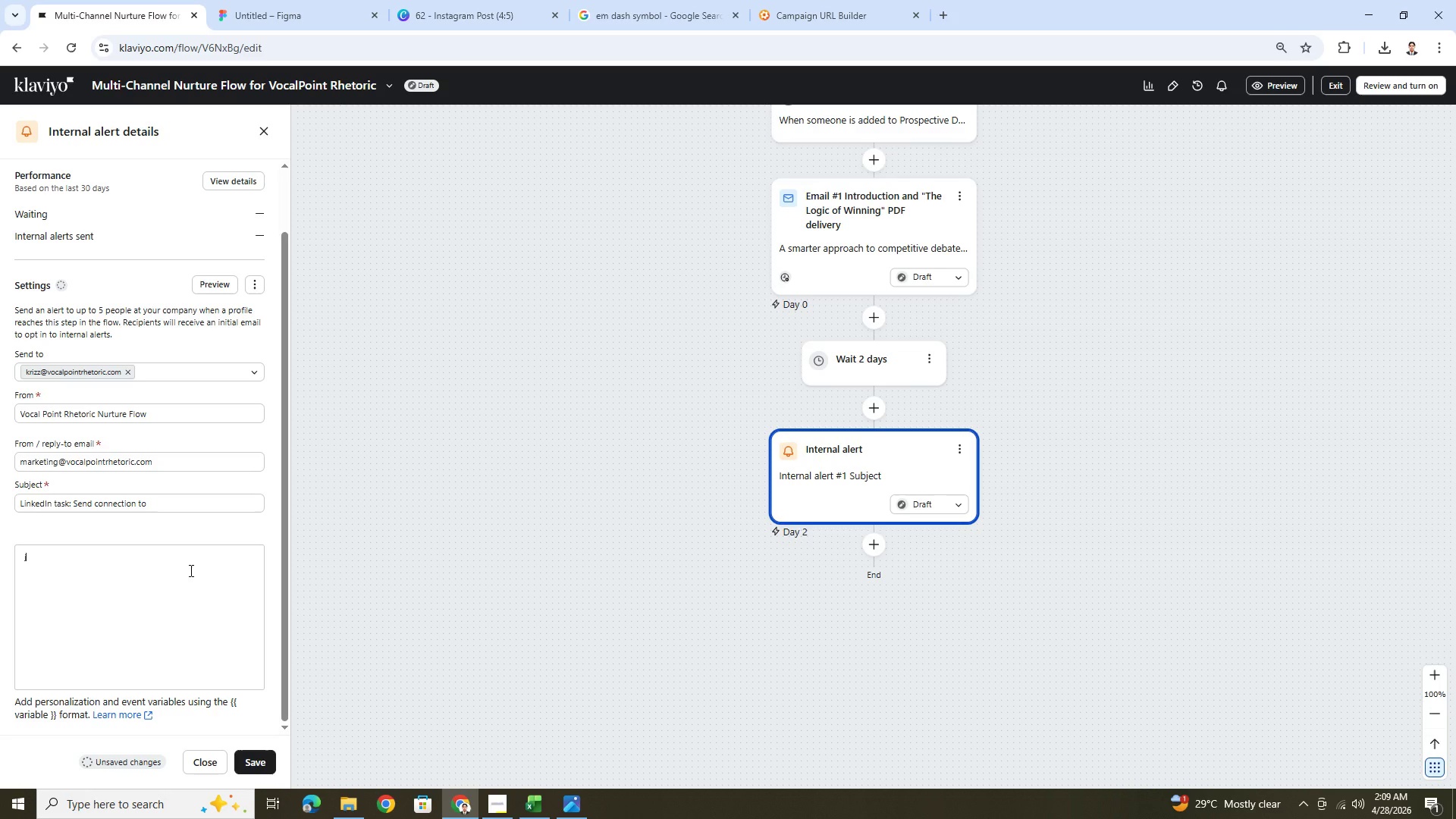 
key(Backspace)
 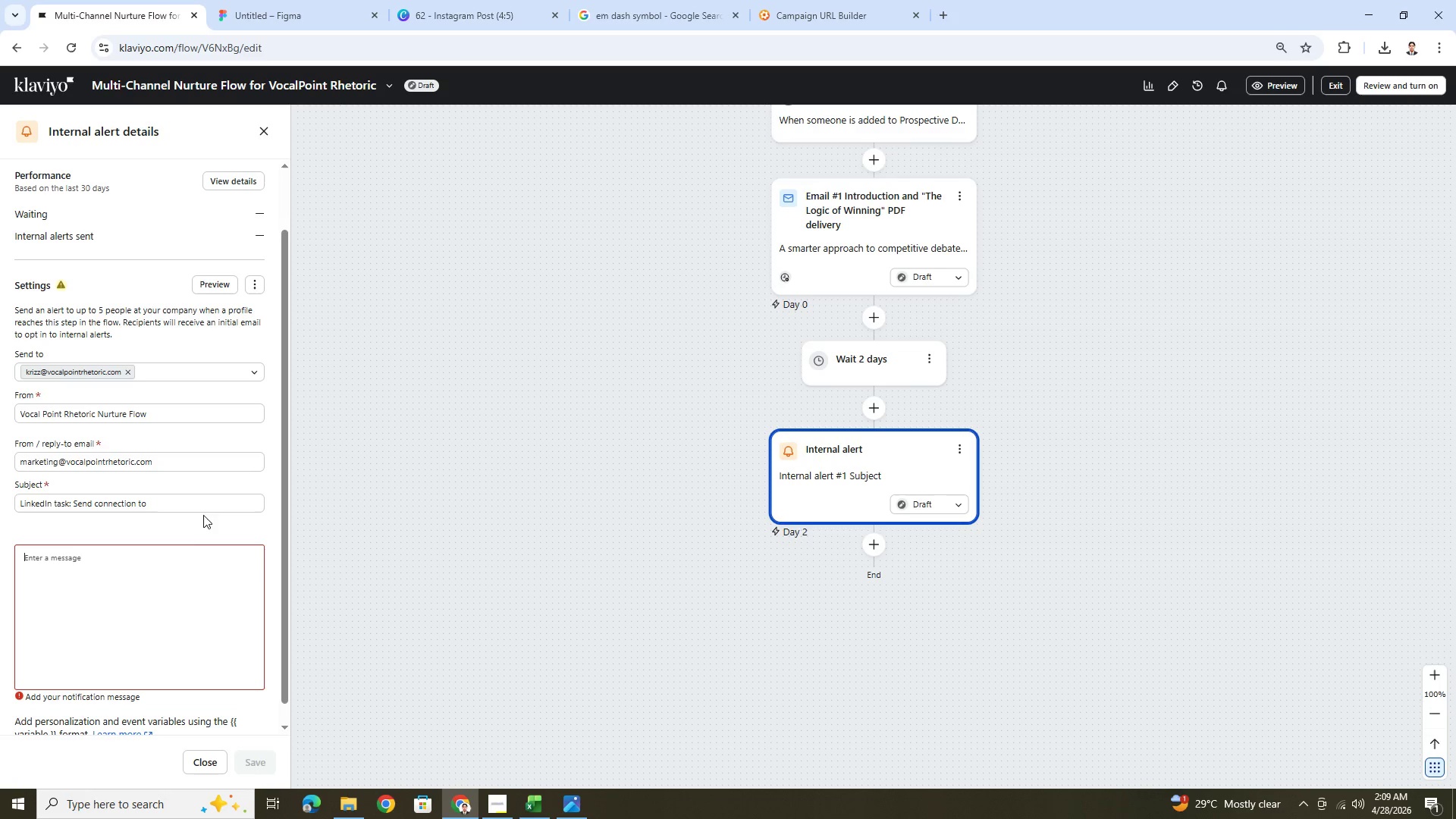 
left_click([207, 503])
 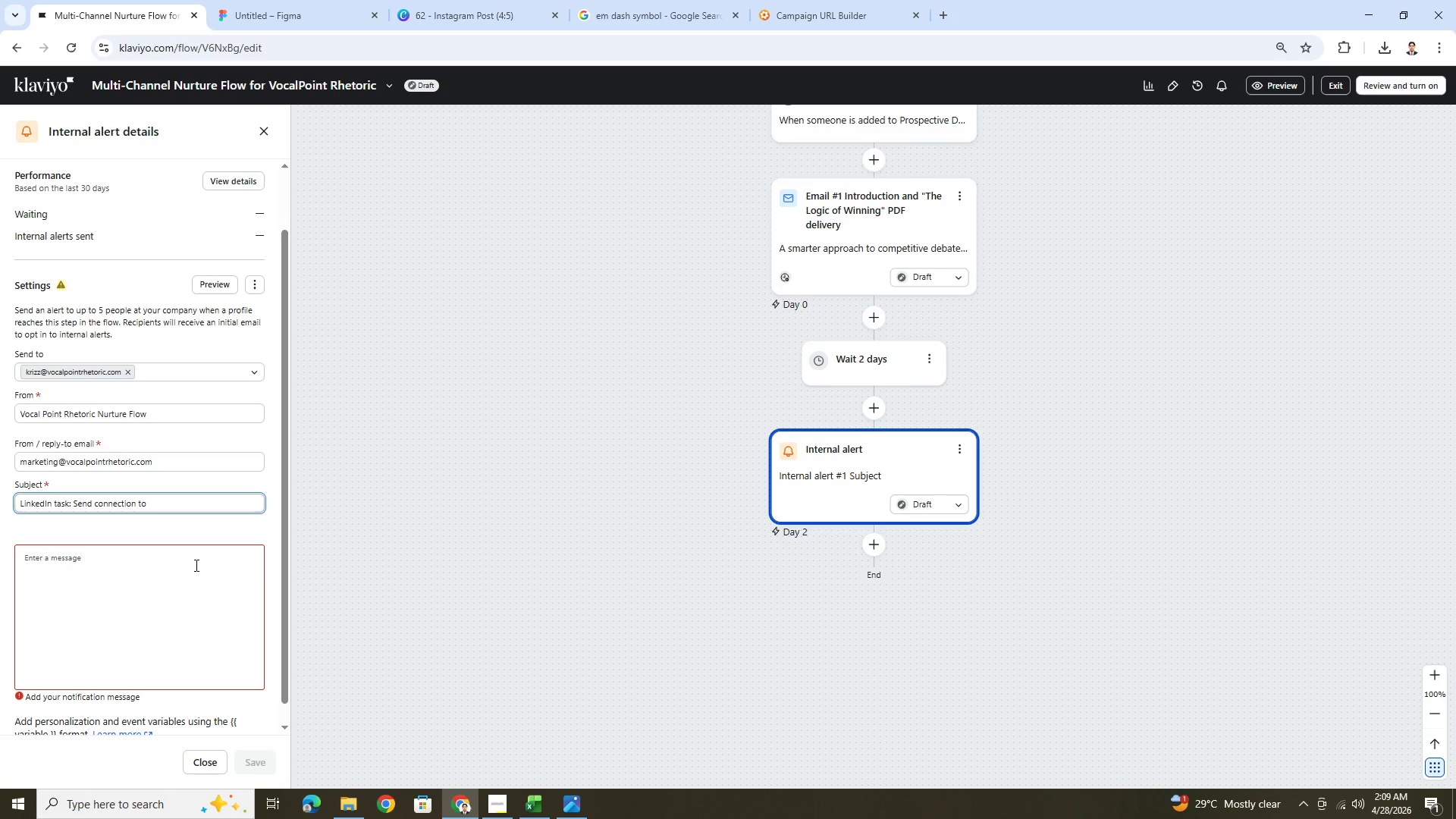 
left_click([195, 569])
 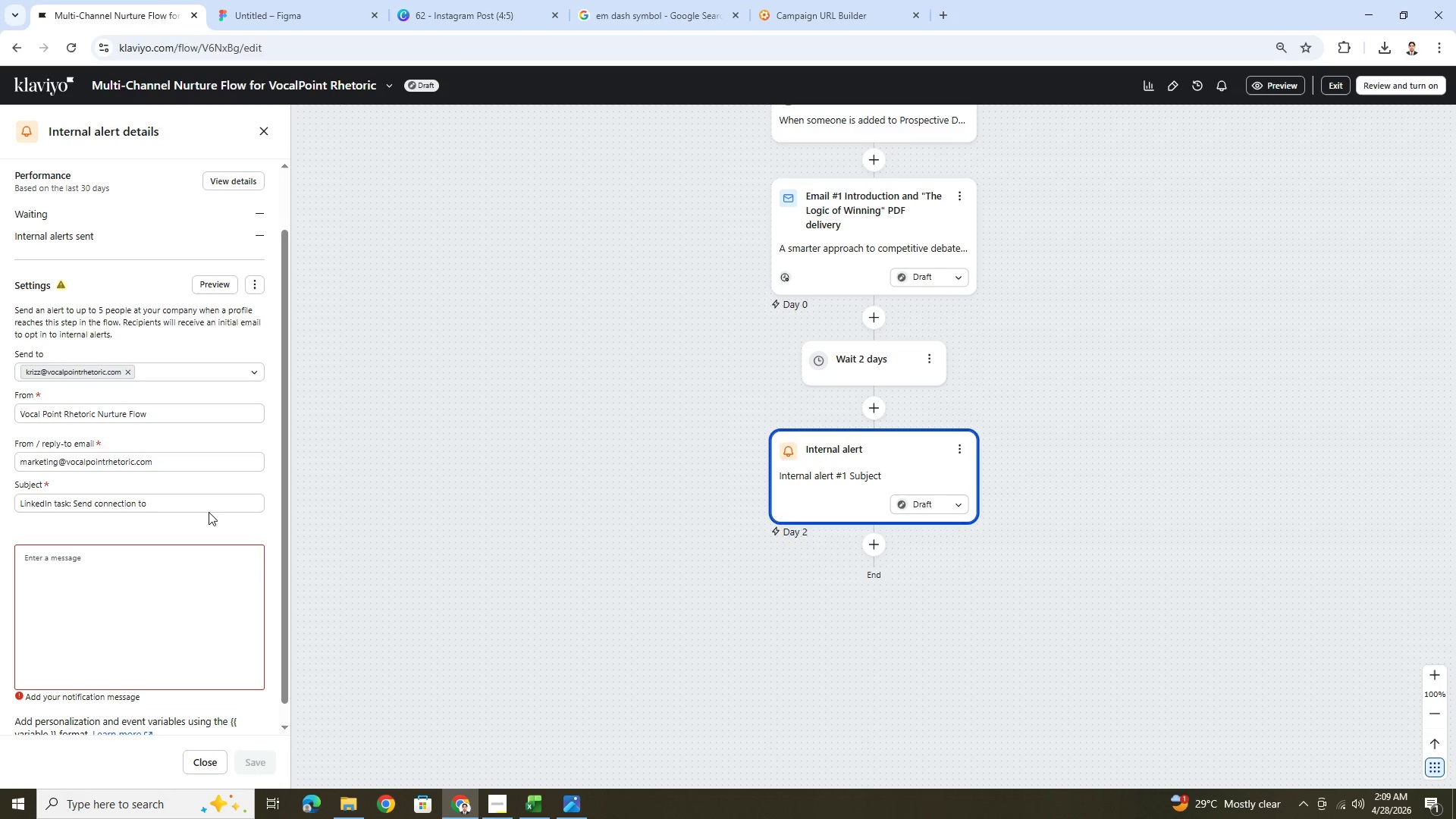 
left_click([210, 506])
 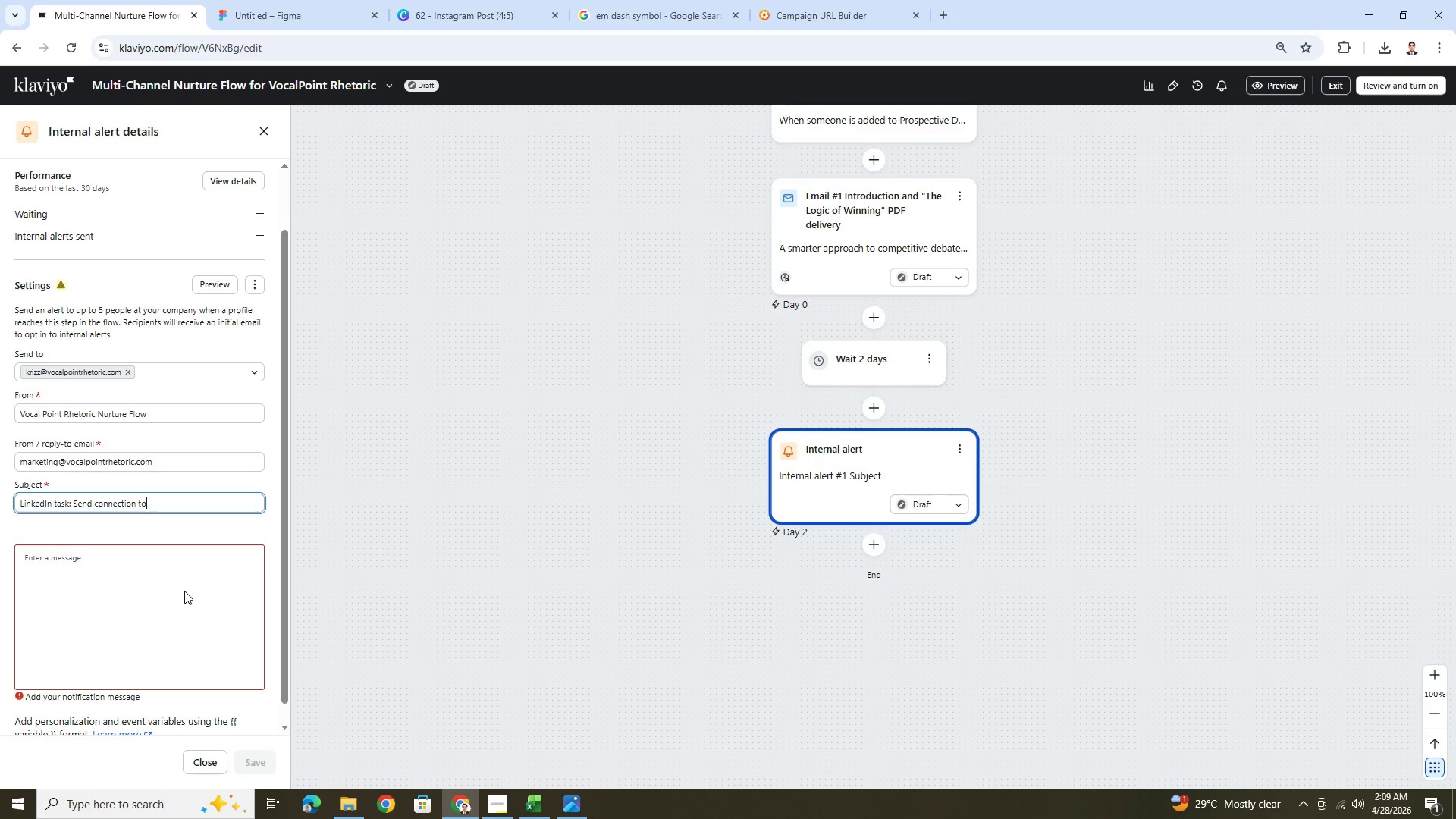 
left_click([184, 595])
 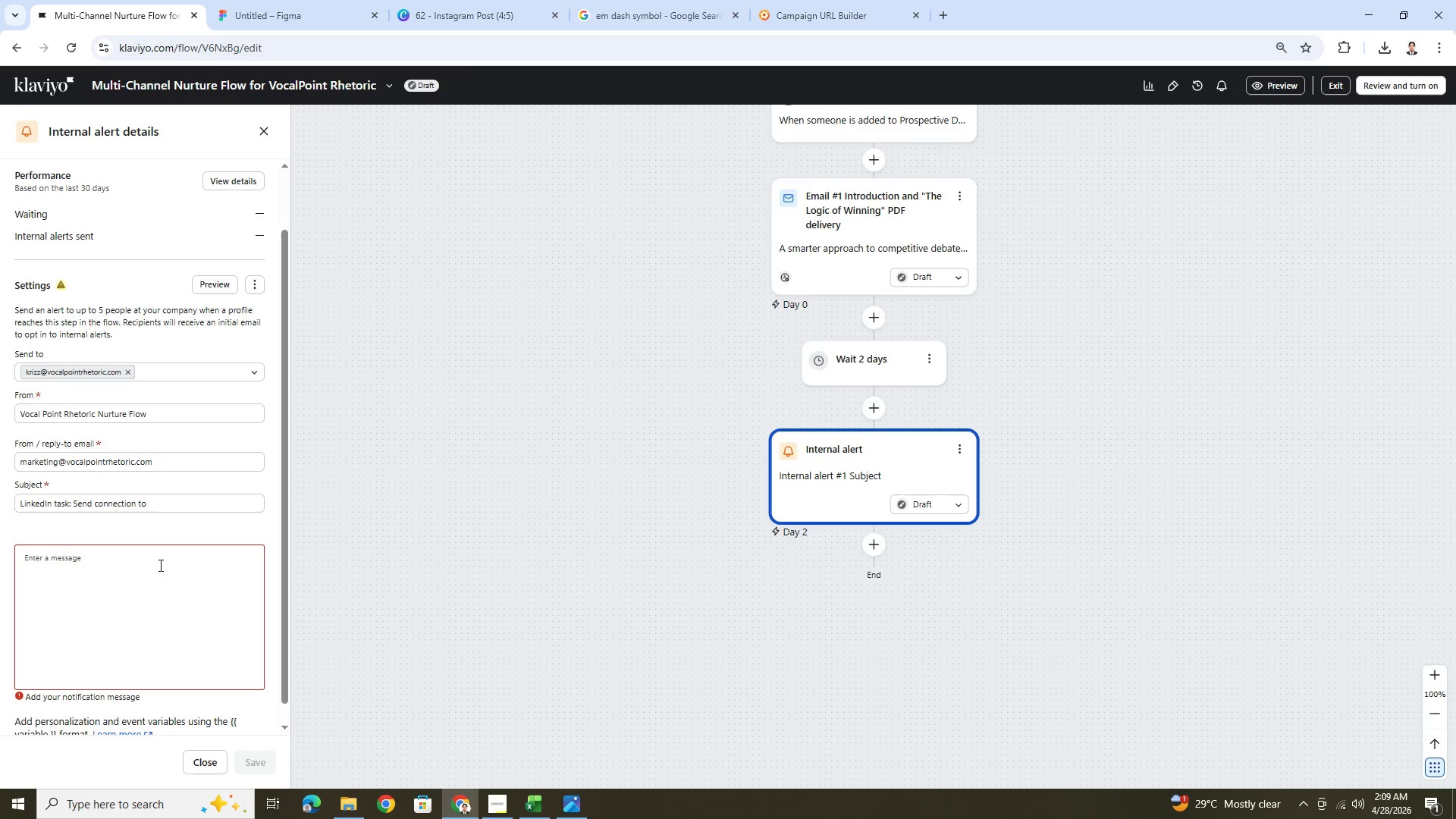 
left_click([150, 560])
 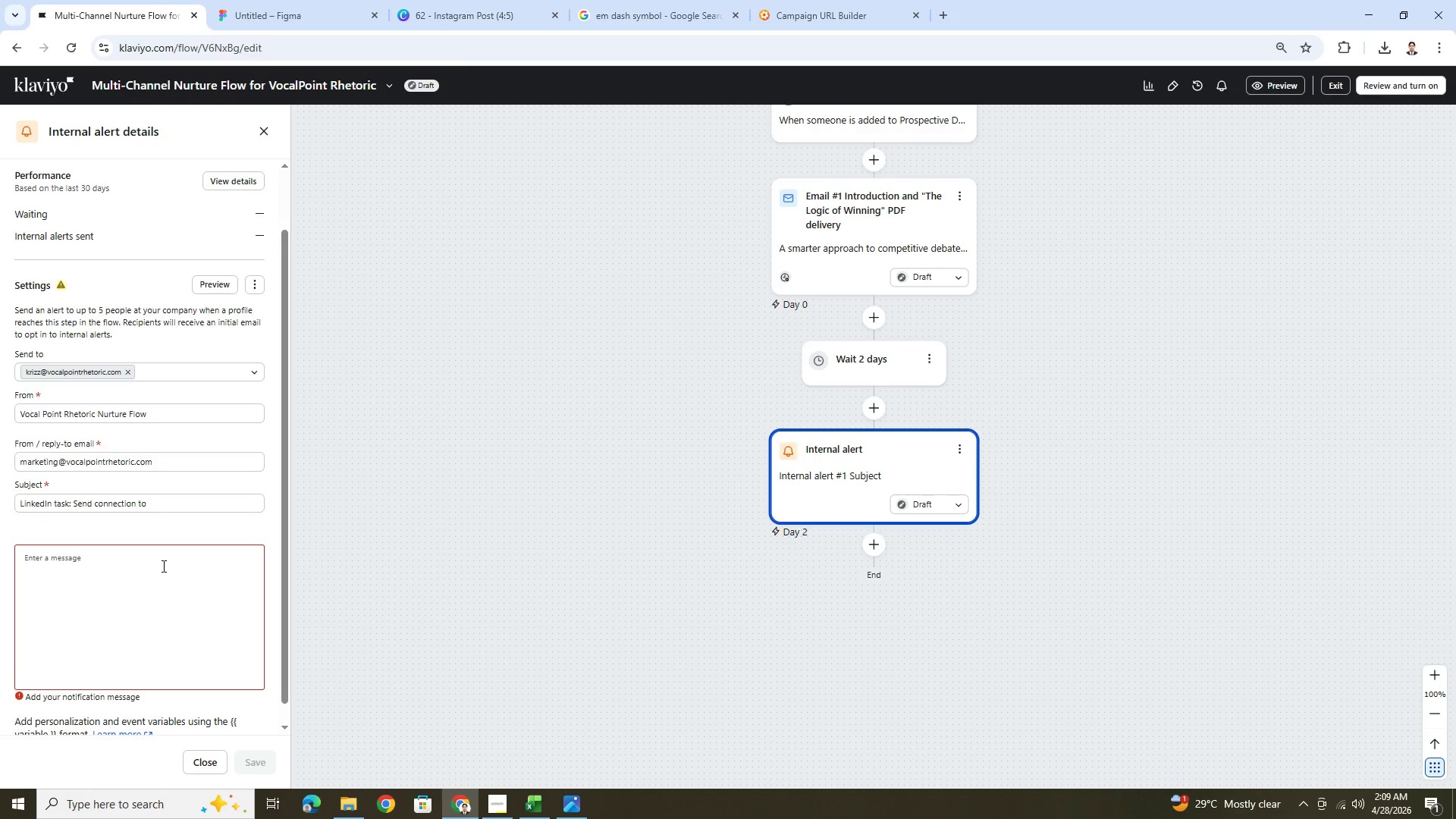 
scroll: coordinate [165, 568], scroll_direction: down, amount: 2.0
 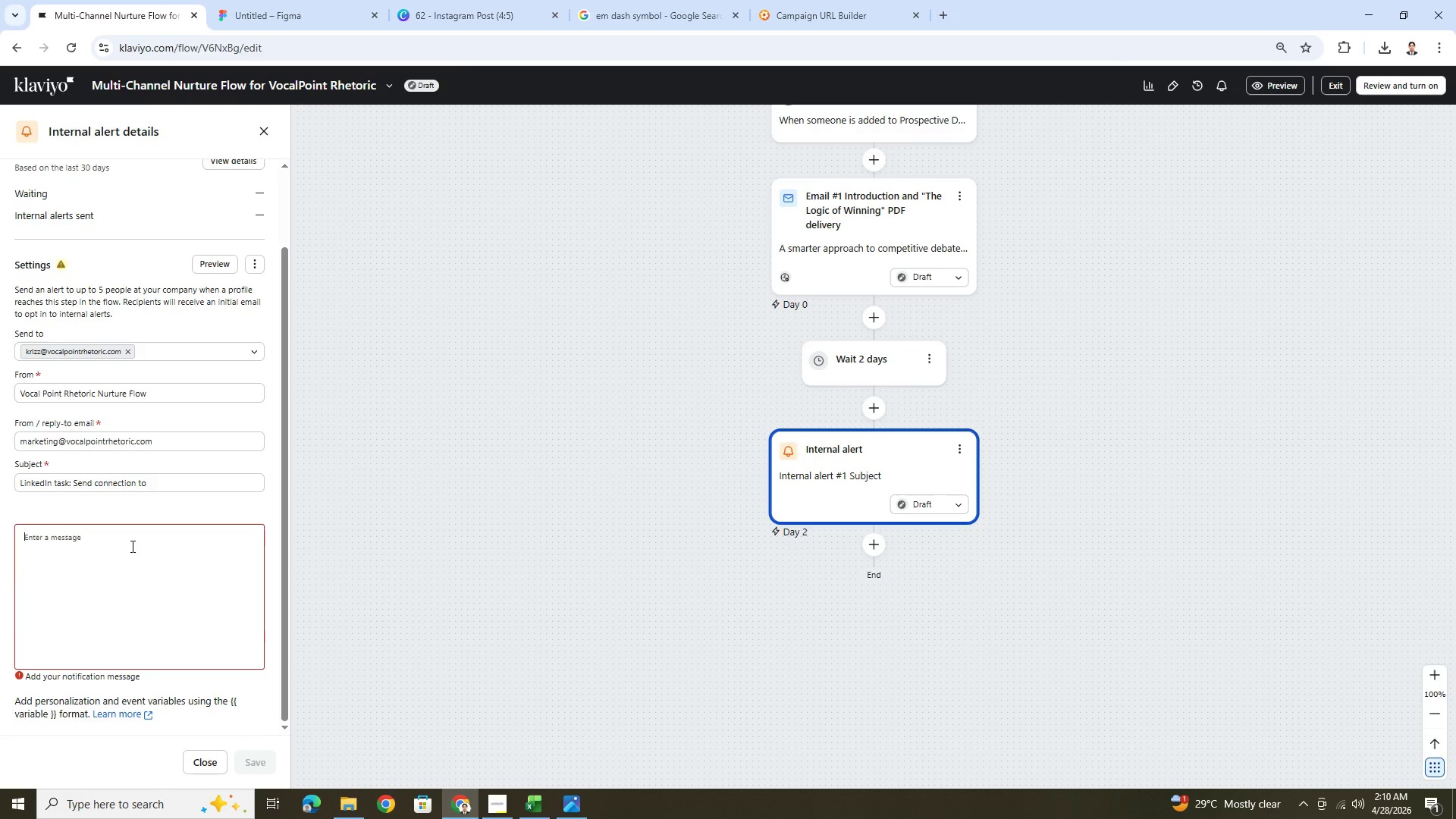 
wait(25.51)
 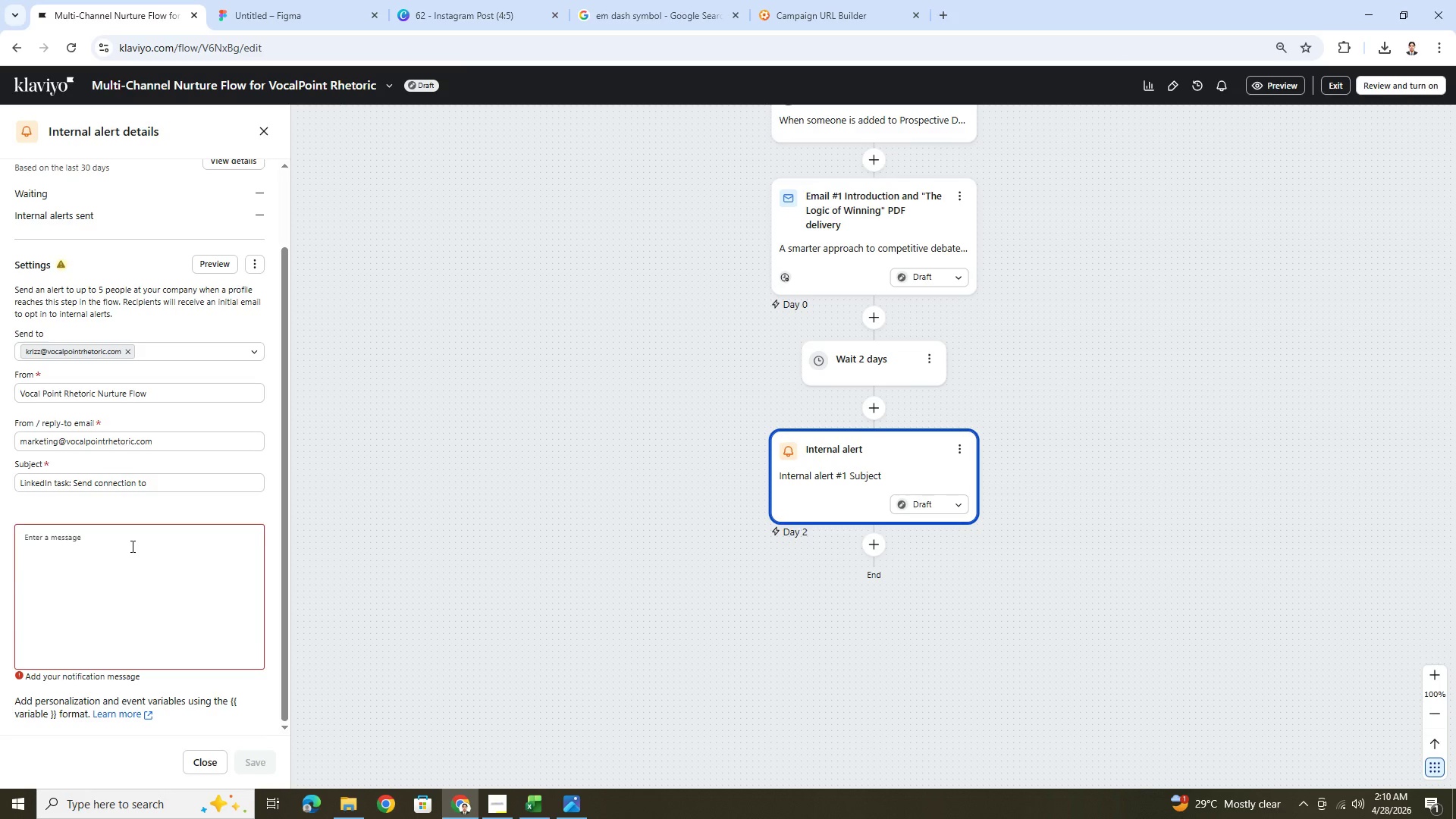 
type(Lead:)
 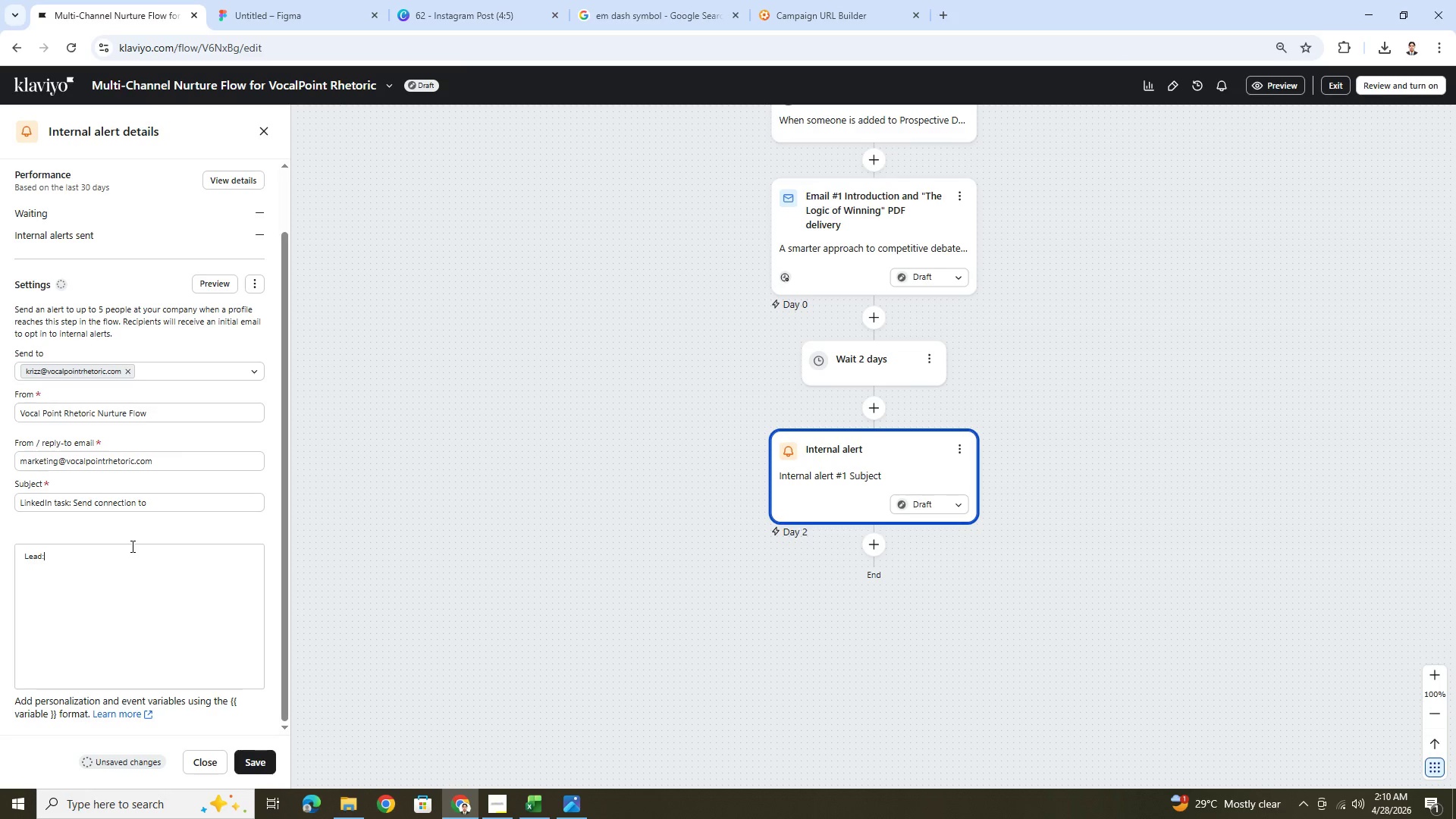 
key(Enter)
 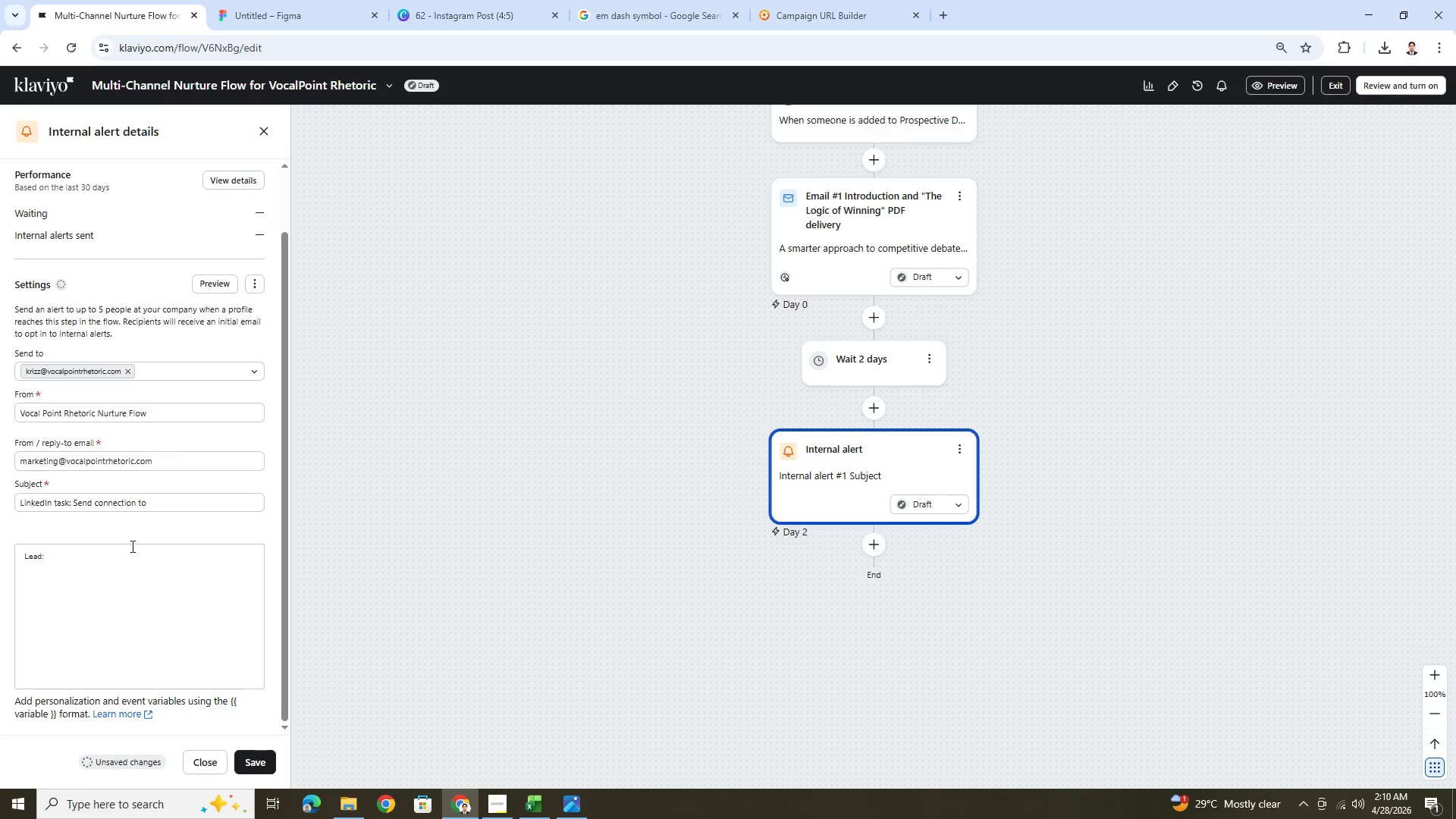 
type(Parent Email:)
 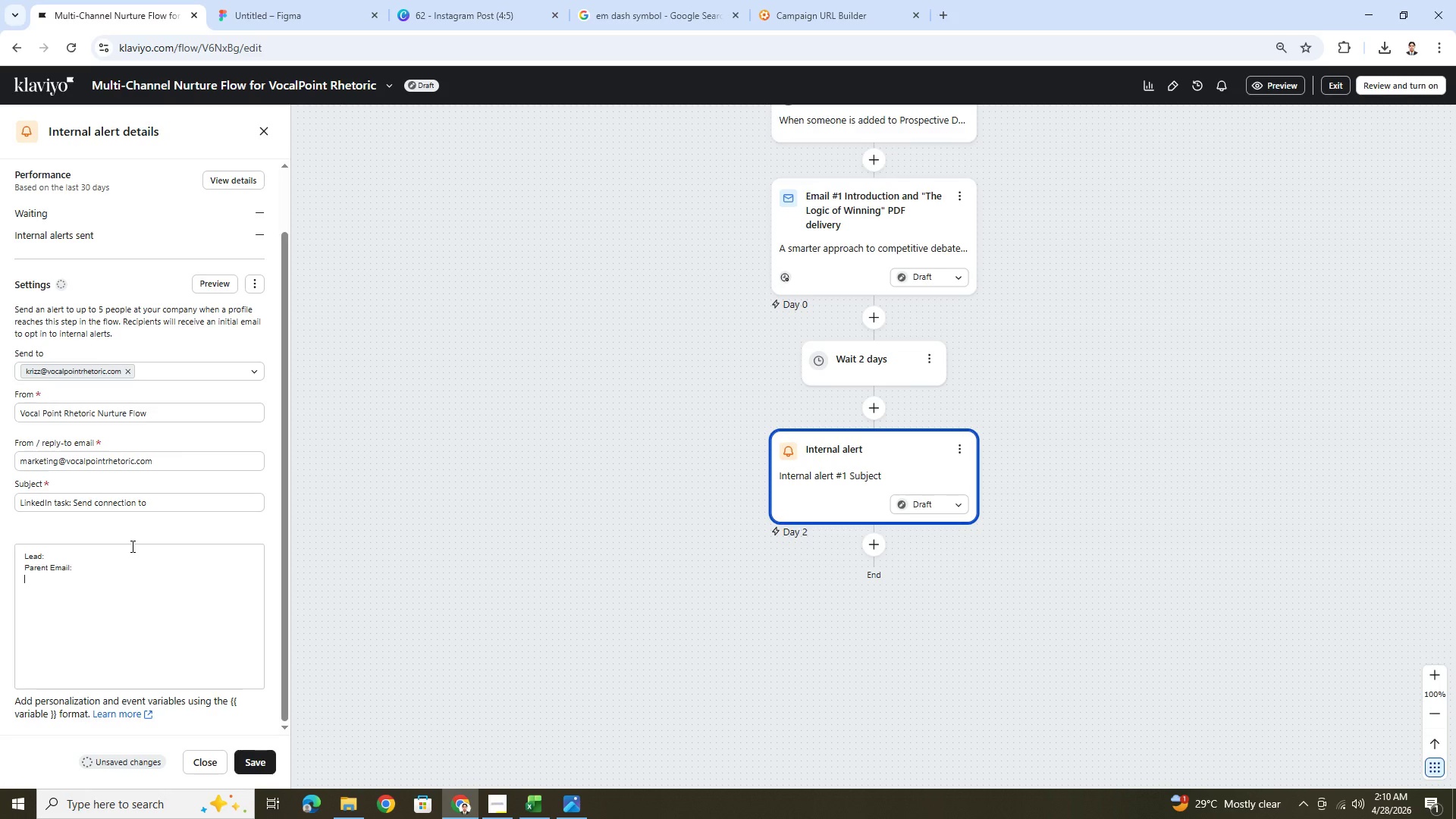 
 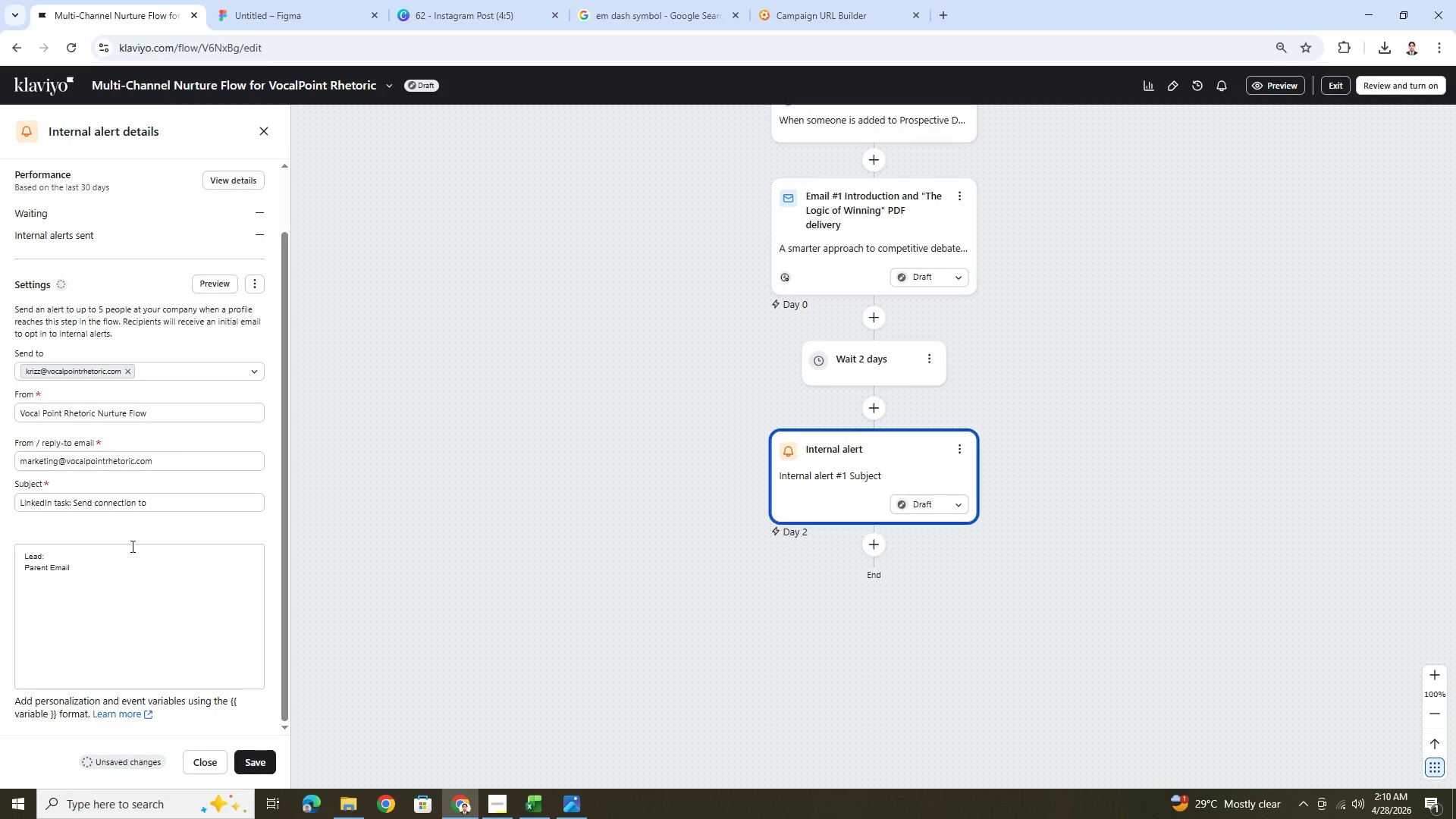 
key(Enter)
 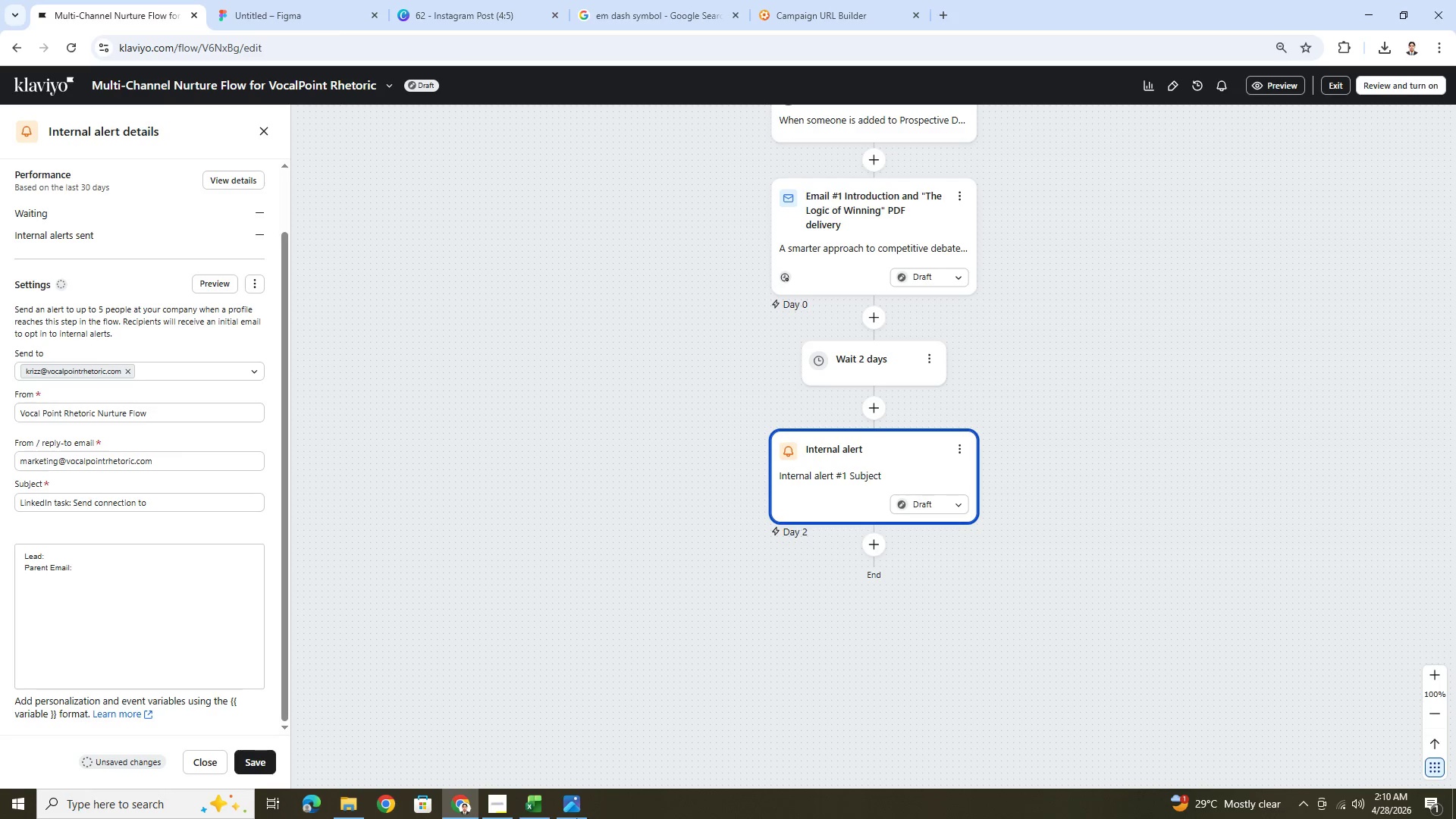 
left_click([506, 807])